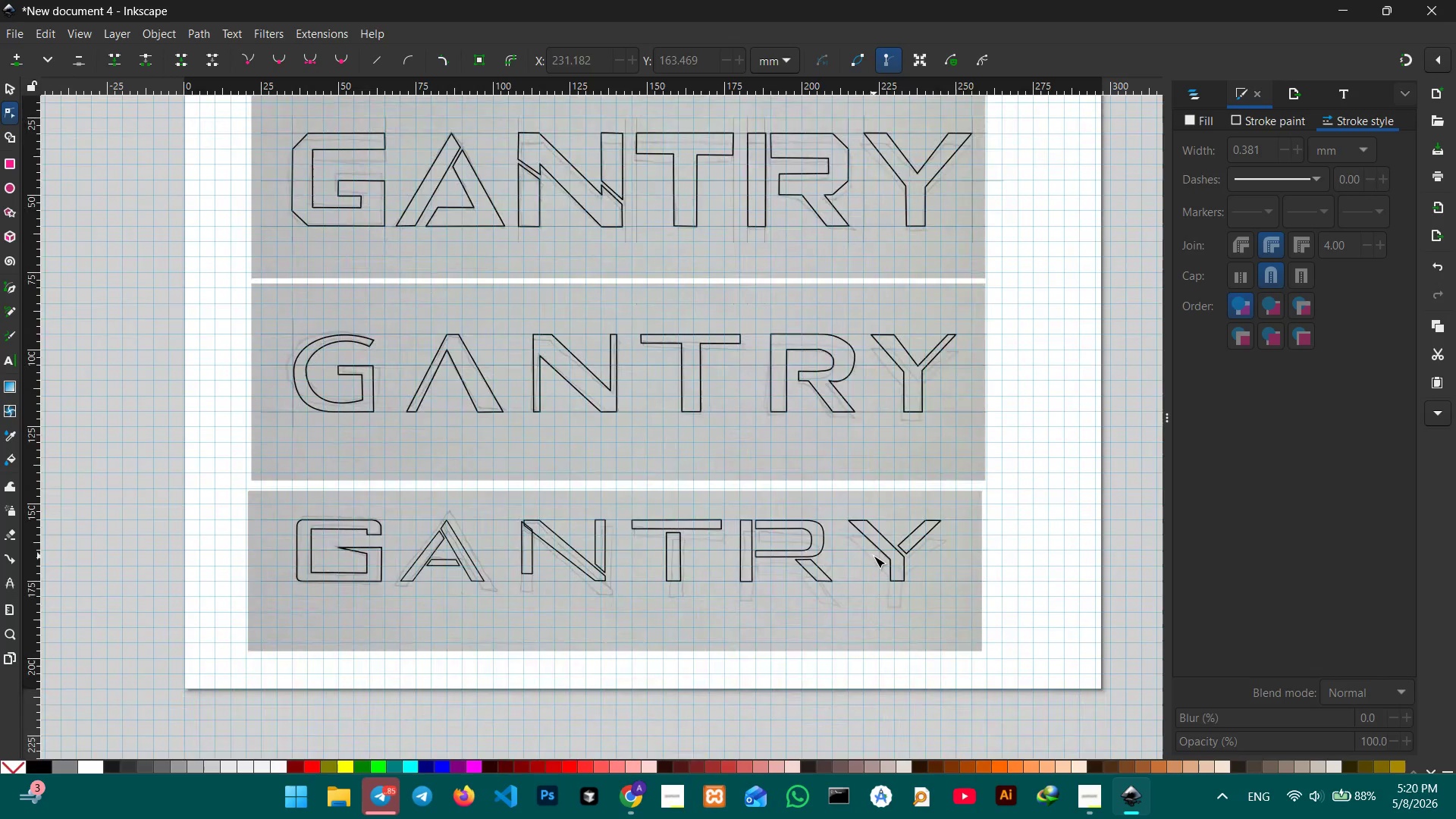 
scroll: coordinate [874, 556], scroll_direction: none, amount: 0.0
 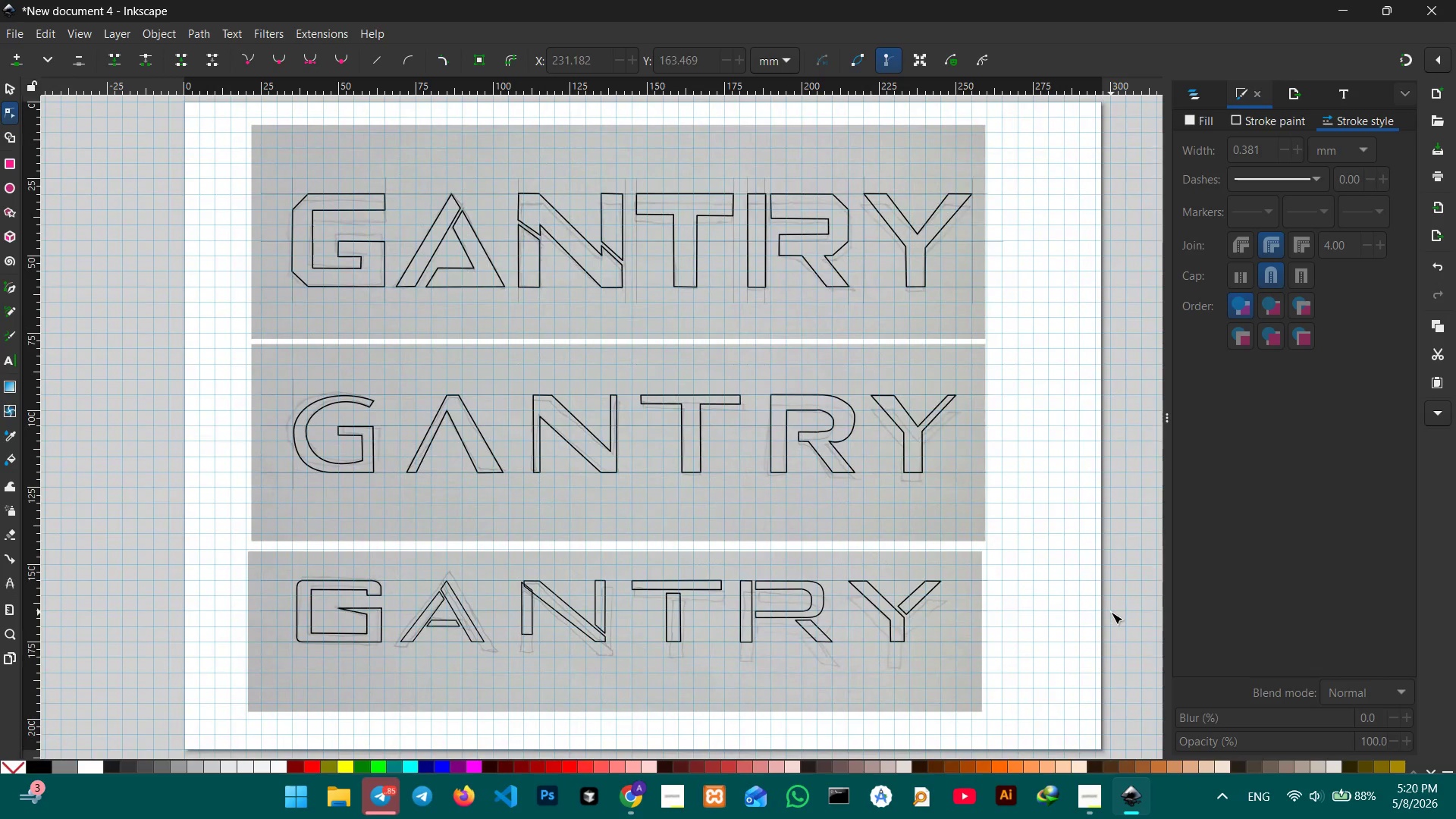 
key(PrintScreen)
 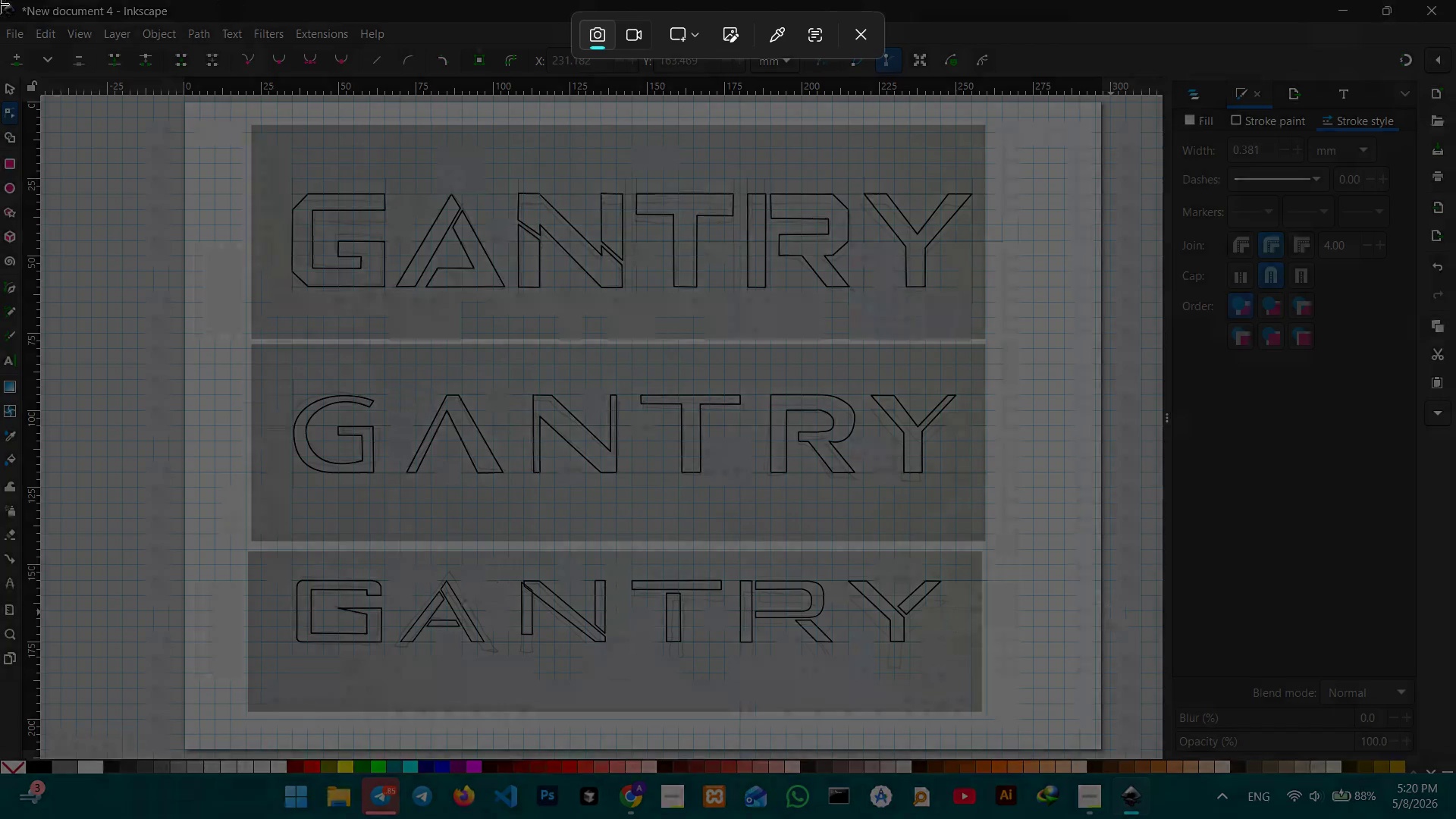 
left_click_drag(start_coordinate=[0, 15], to_coordinate=[1455, 774])
 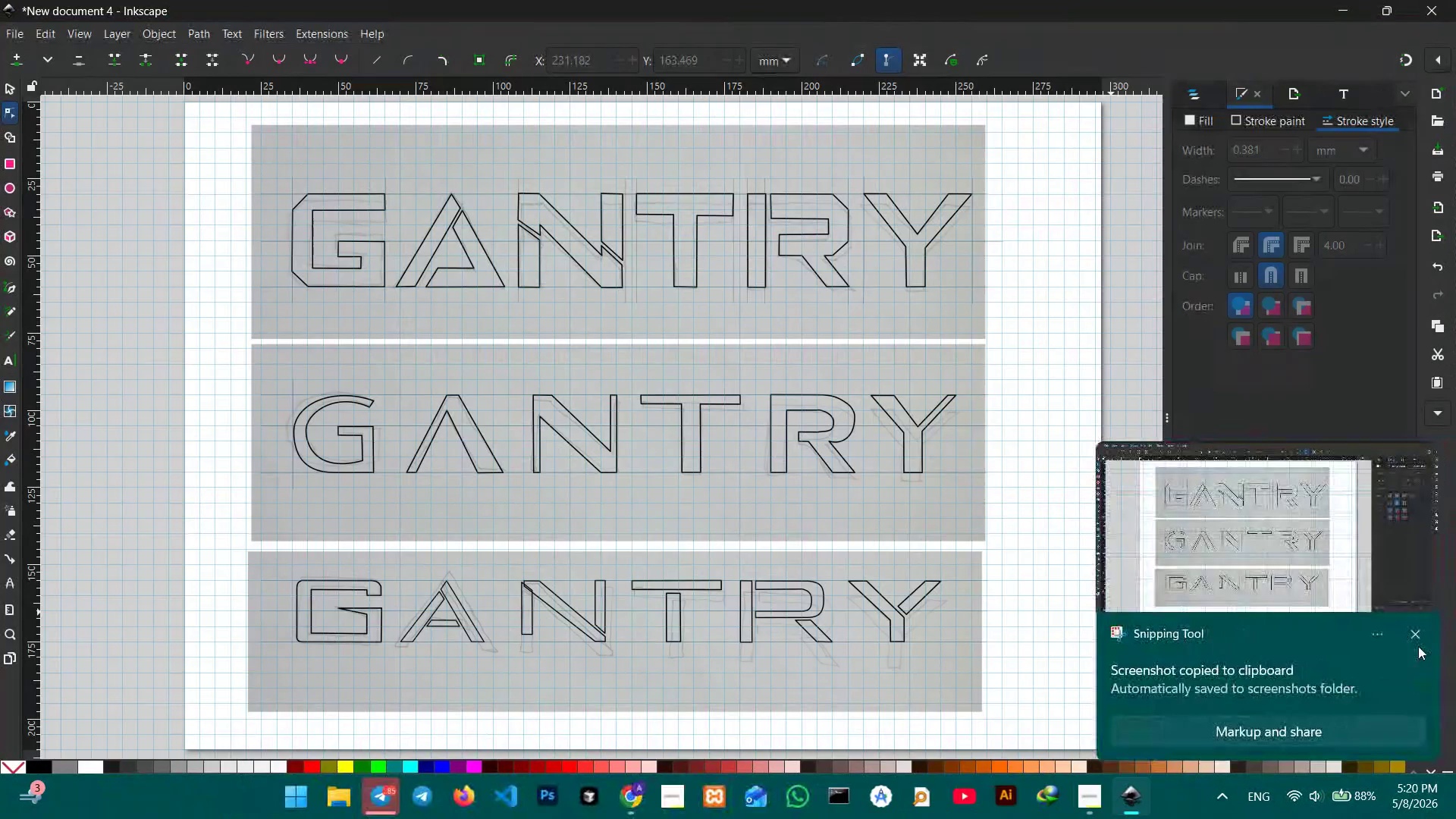 
left_click([1418, 635])
 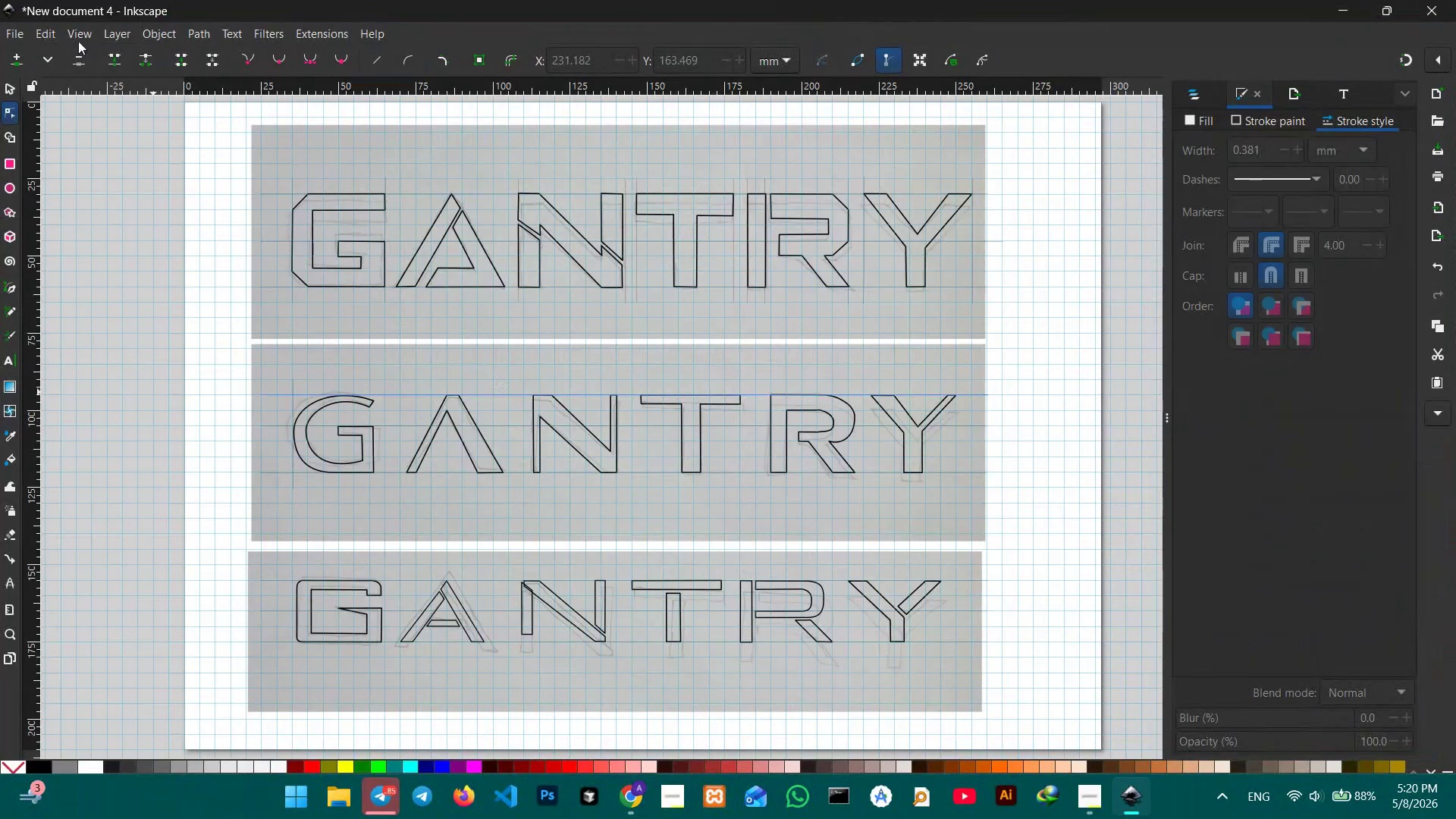 
left_click([78, 36])
 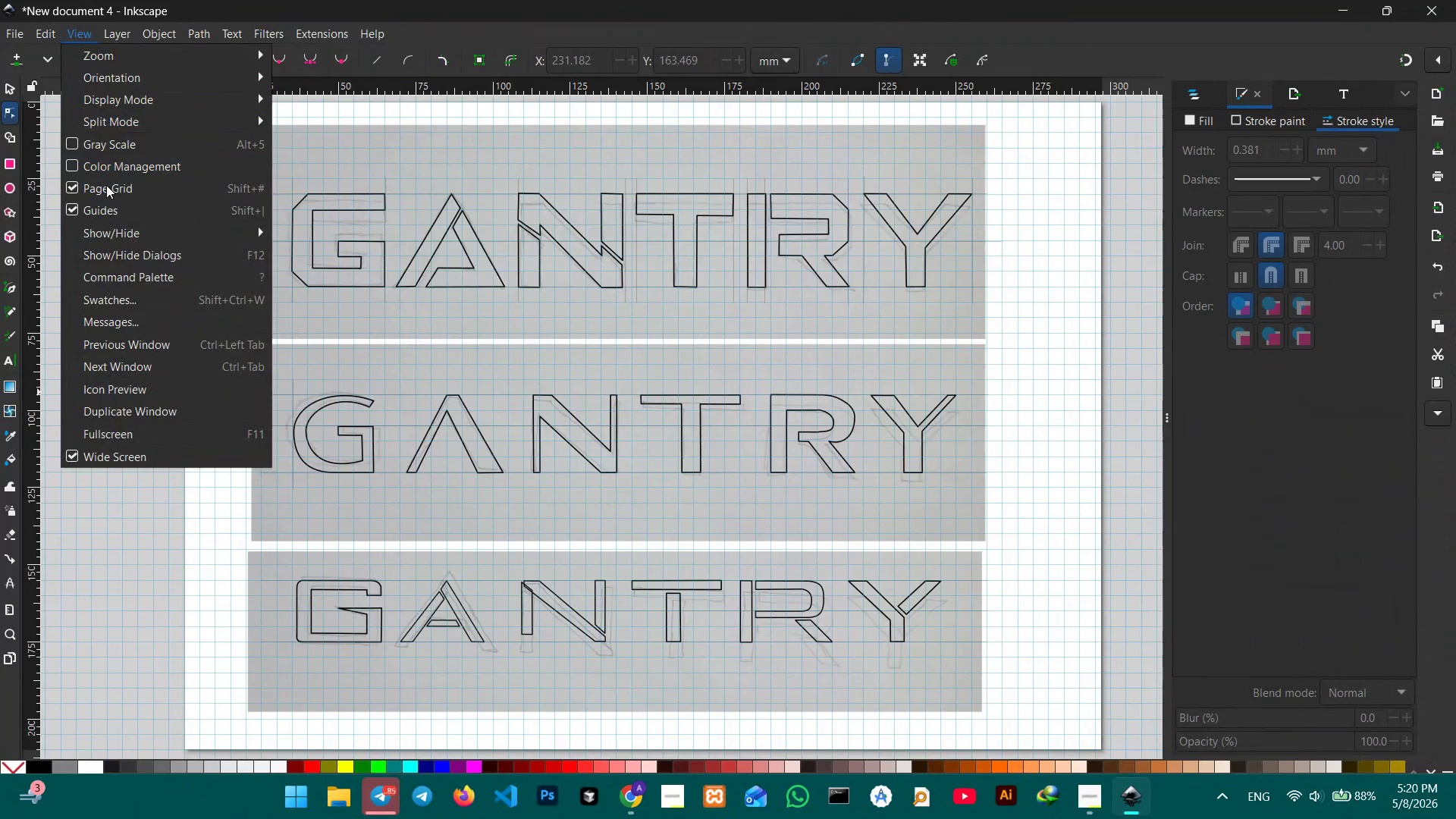 
left_click([106, 185])
 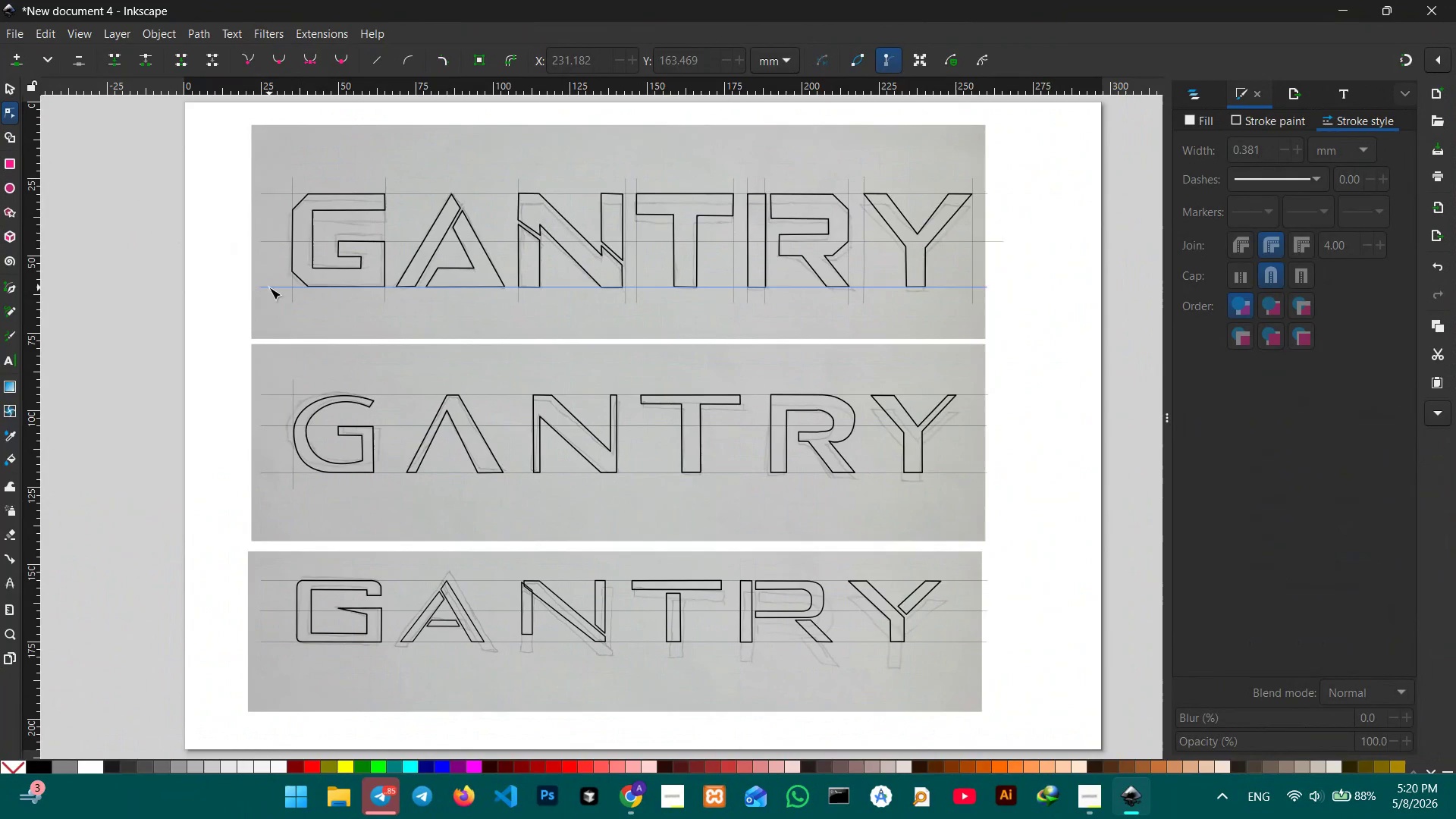 
left_click([286, 320])
 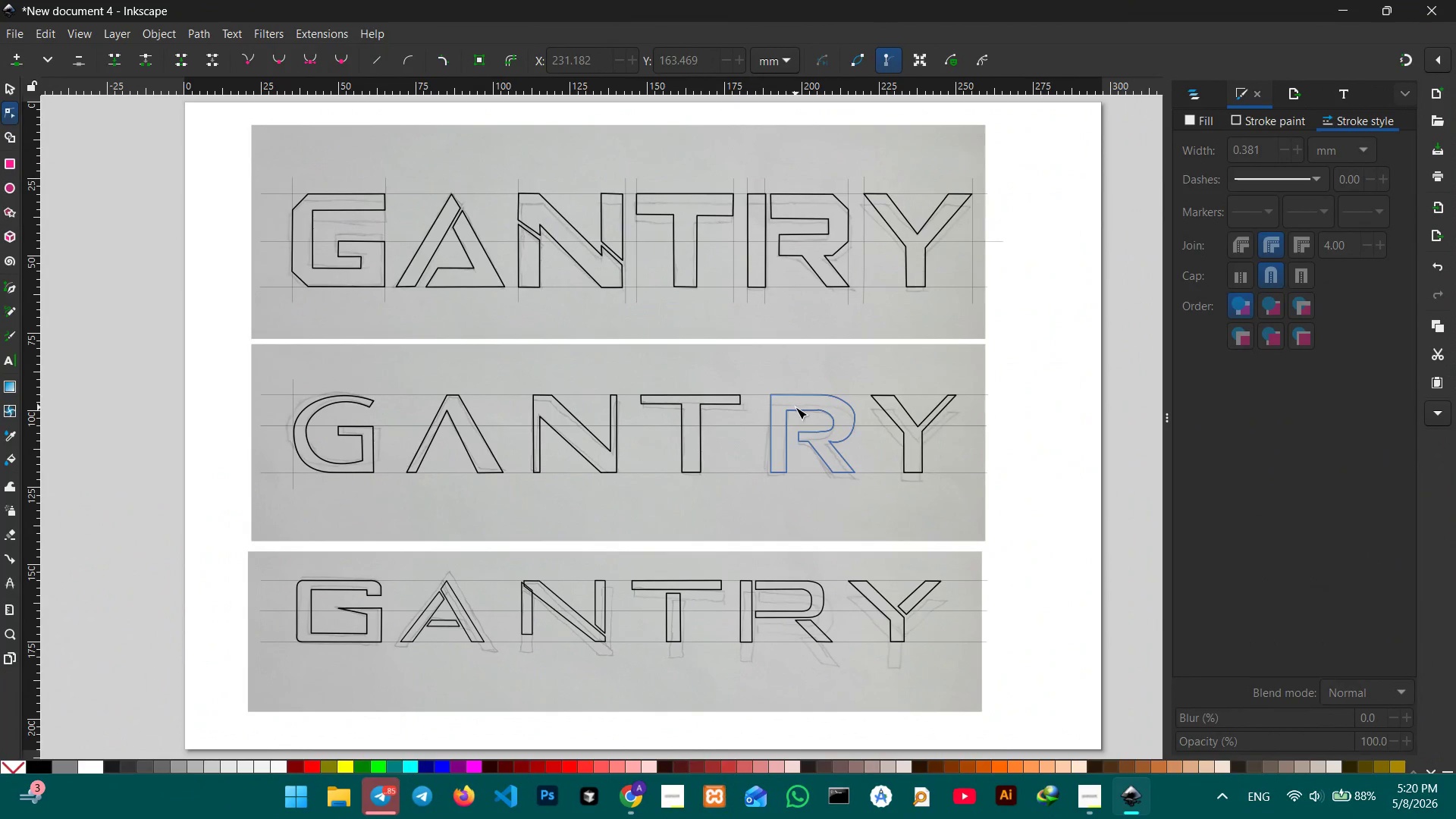 
hold_key(key=ControlLeft, duration=1.0)
scroll: coordinate [795, 407], scroll_direction: down, amount: 3.0
 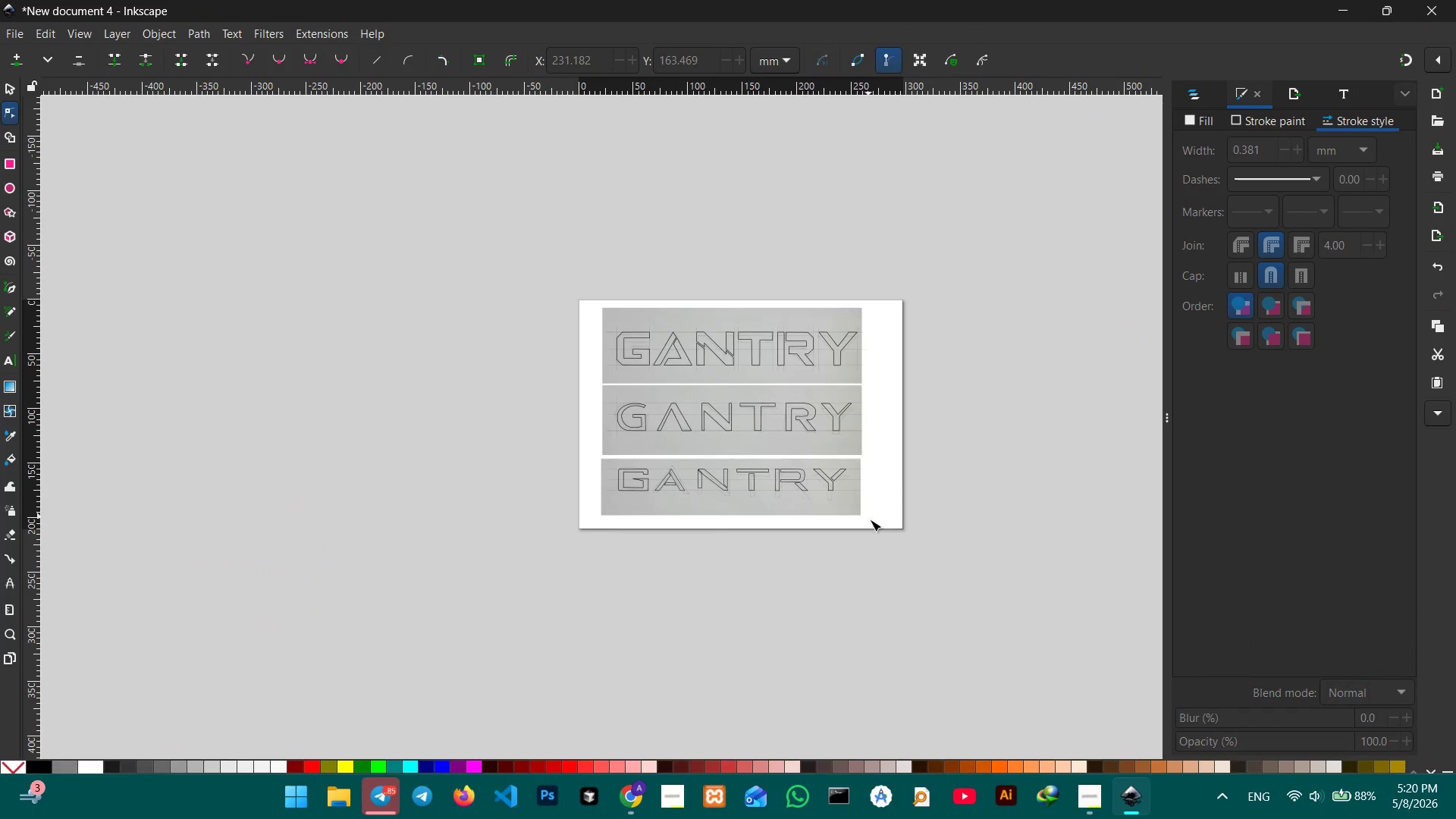 
hold_key(key=Space, duration=0.8)
 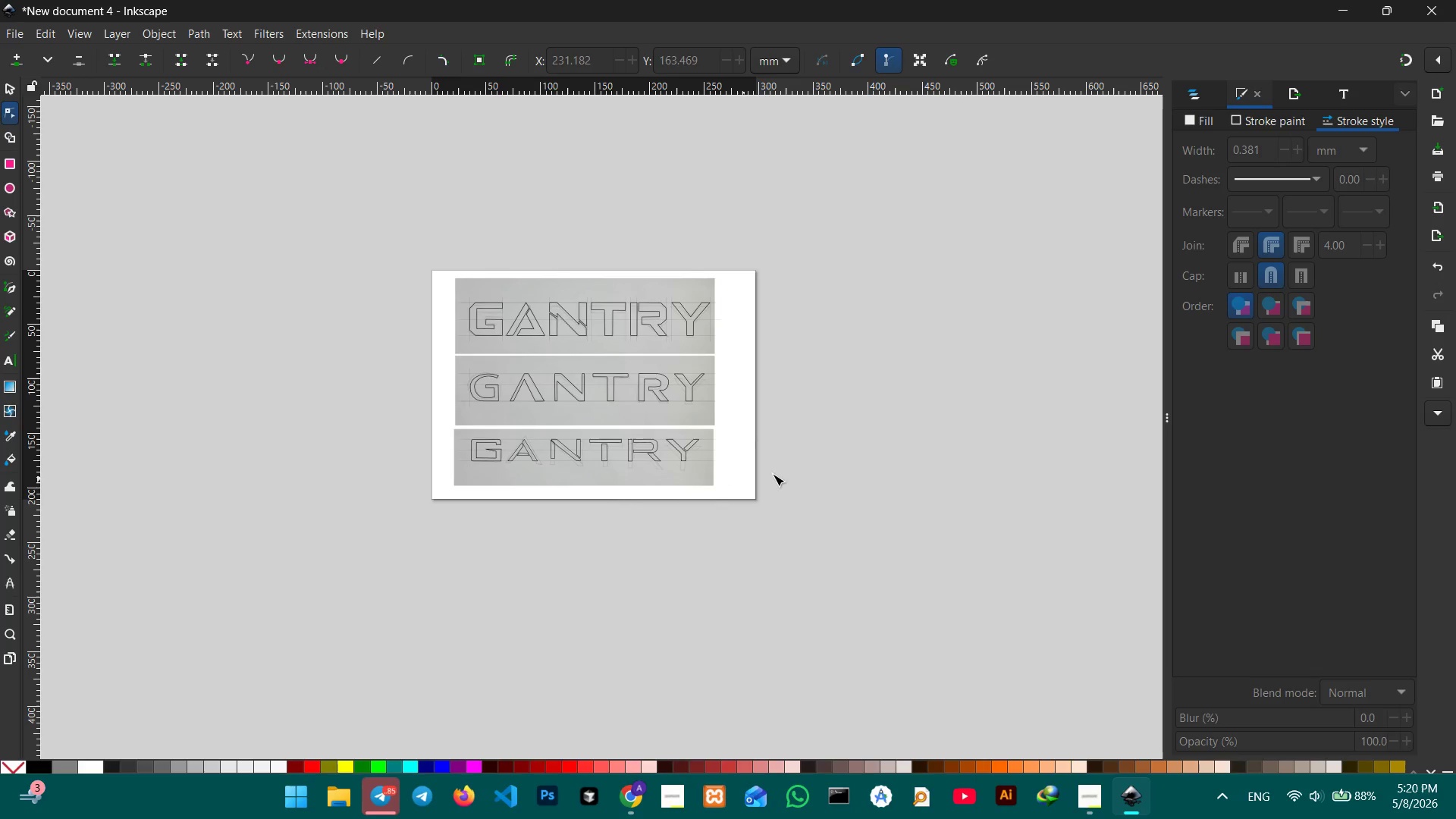 
left_click_drag(start_coordinate=[880, 524], to_coordinate=[730, 492])
 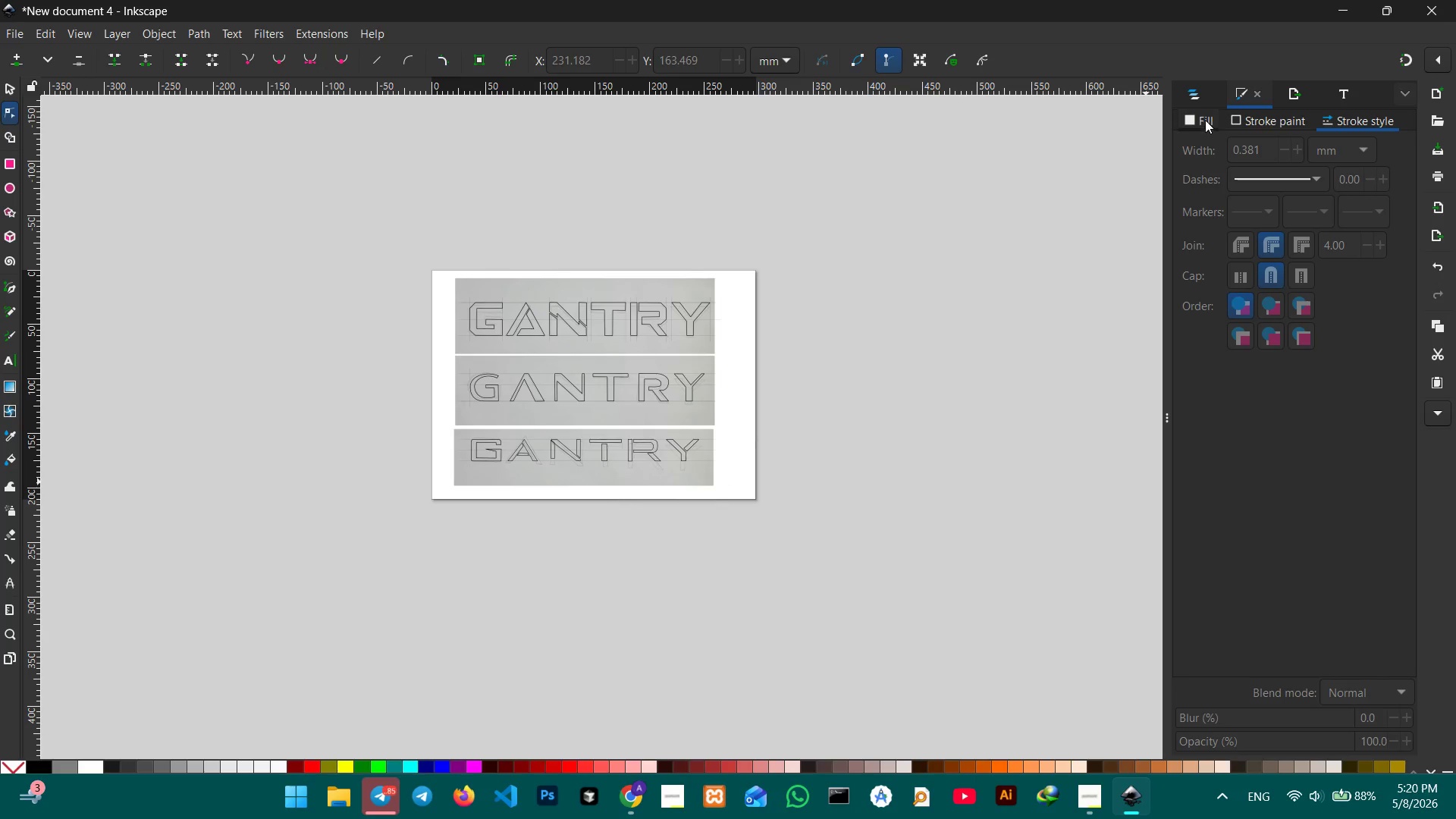 
left_click([1204, 88])
 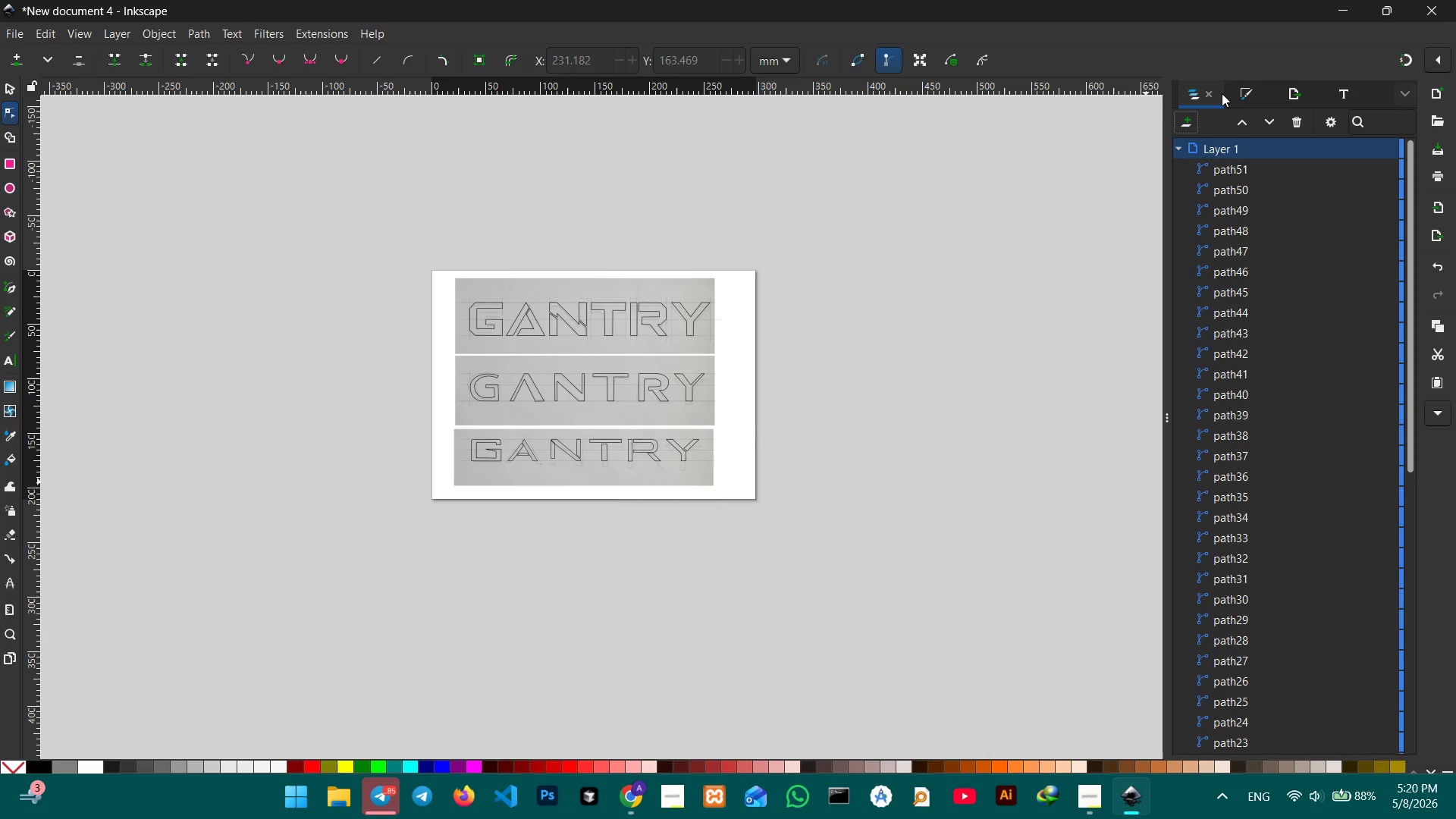 
scroll: coordinate [1337, 285], scroll_direction: down, amount: 15.0
 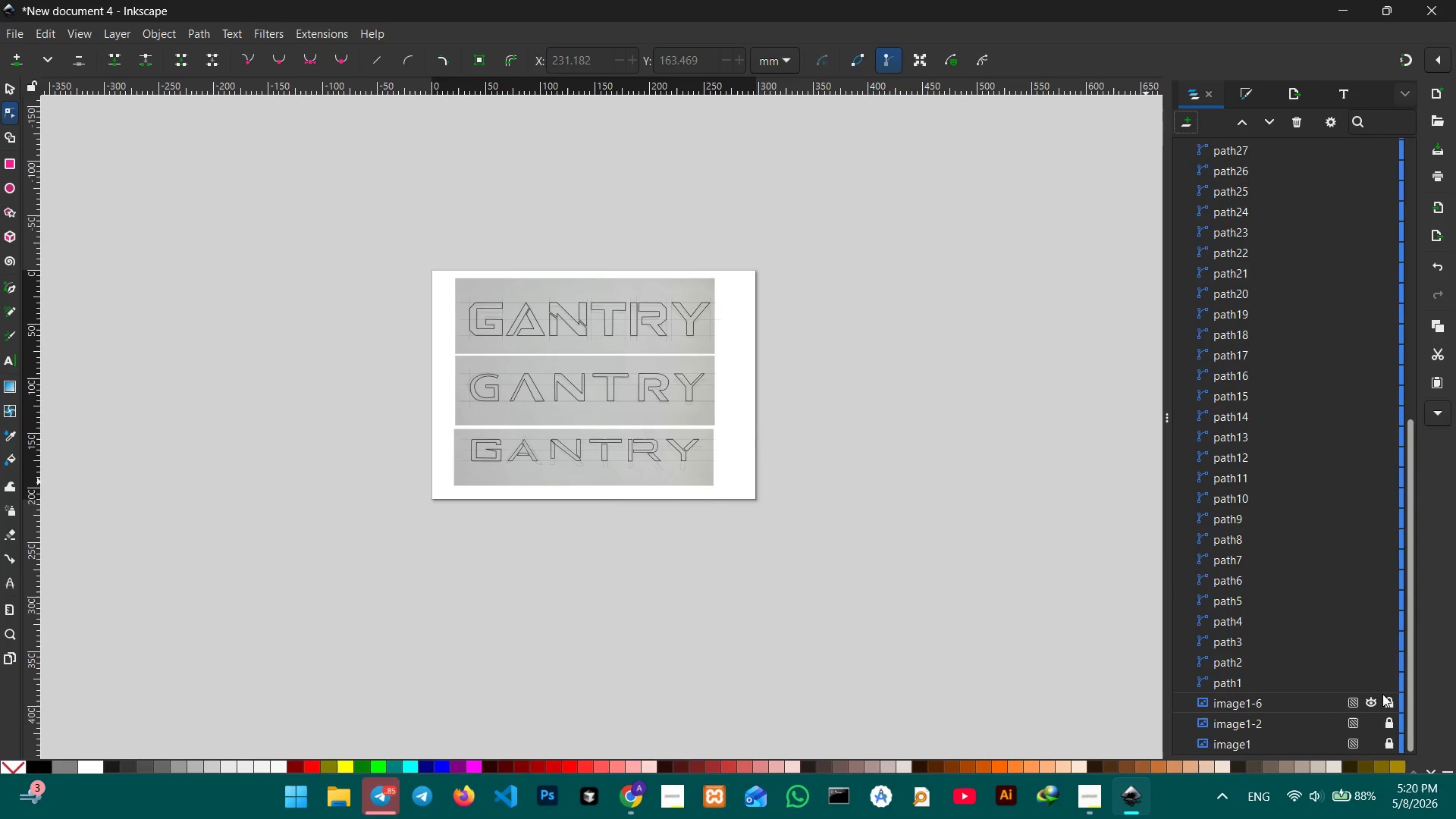 
left_click([1385, 696])
 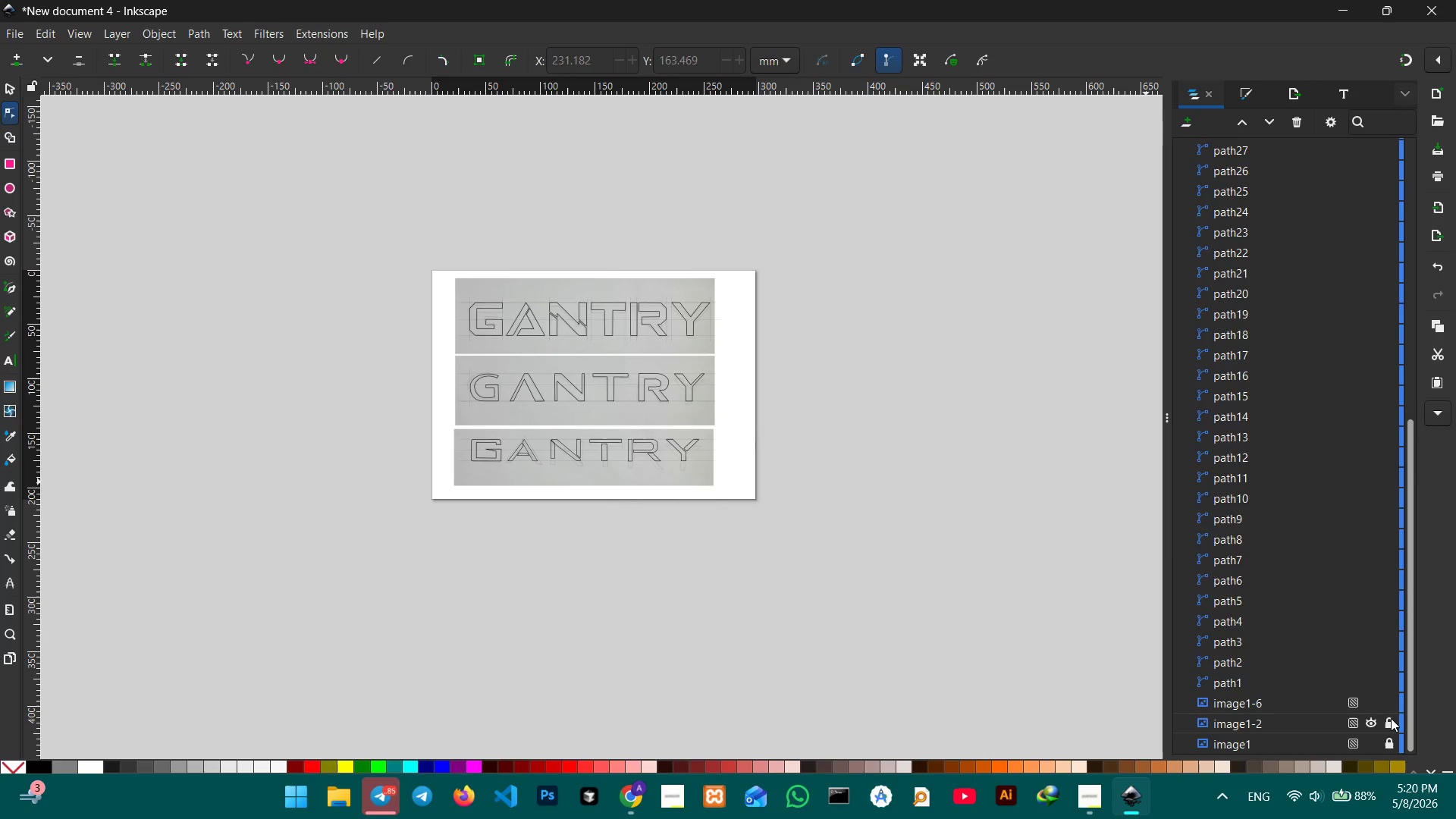 
double_click([1391, 718])
 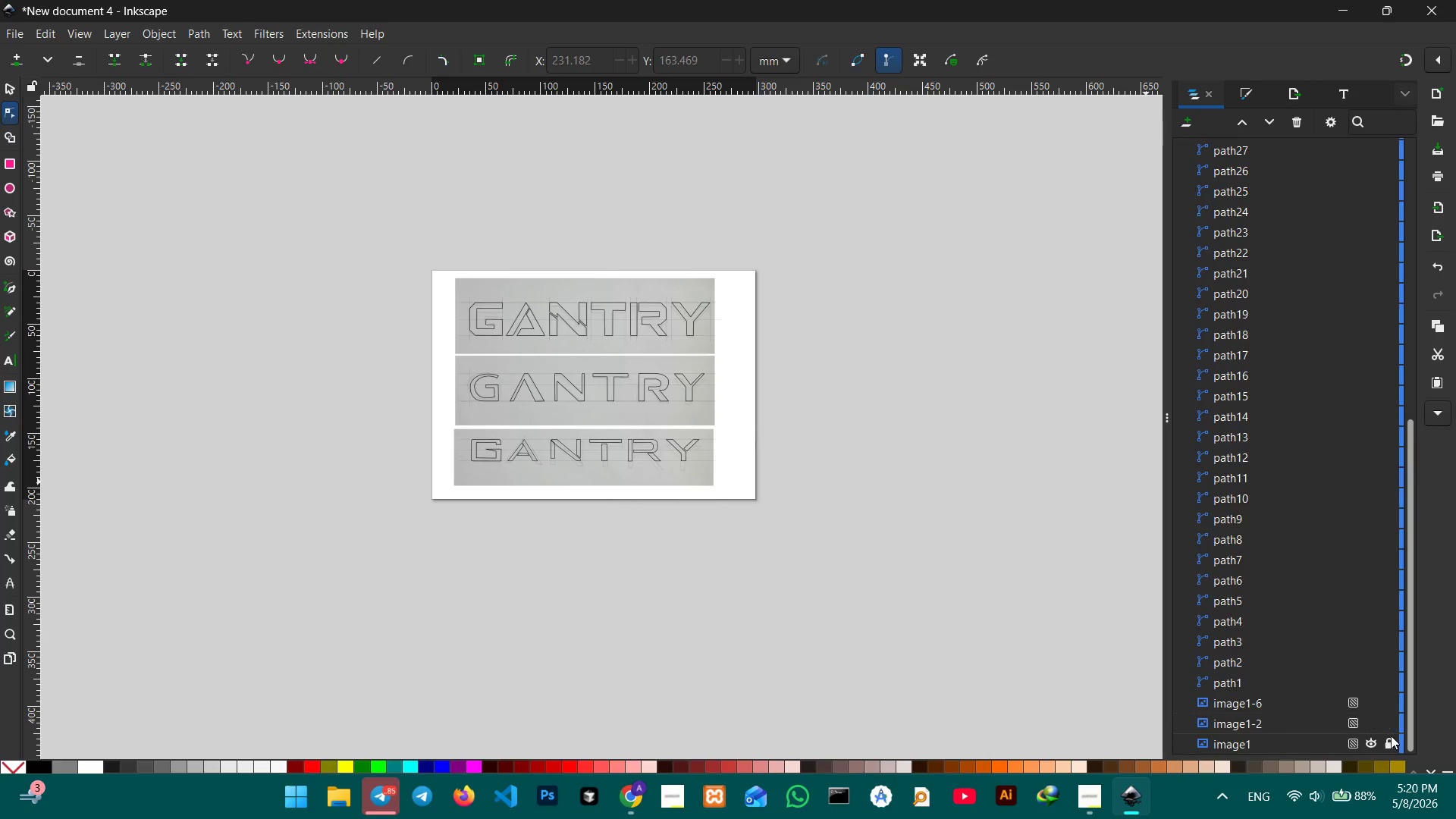 
left_click([1391, 736])
 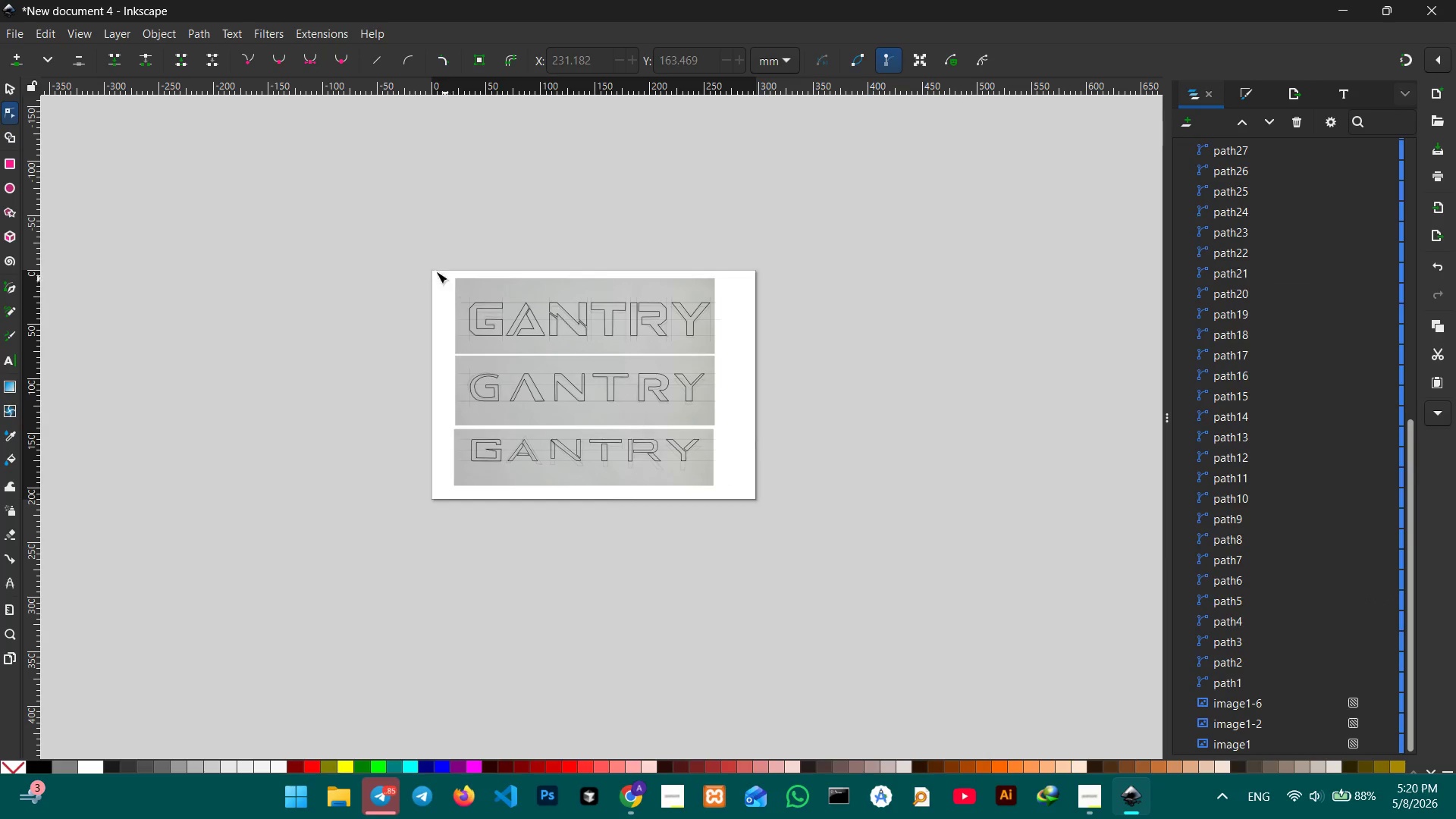 
left_click([419, 259])
 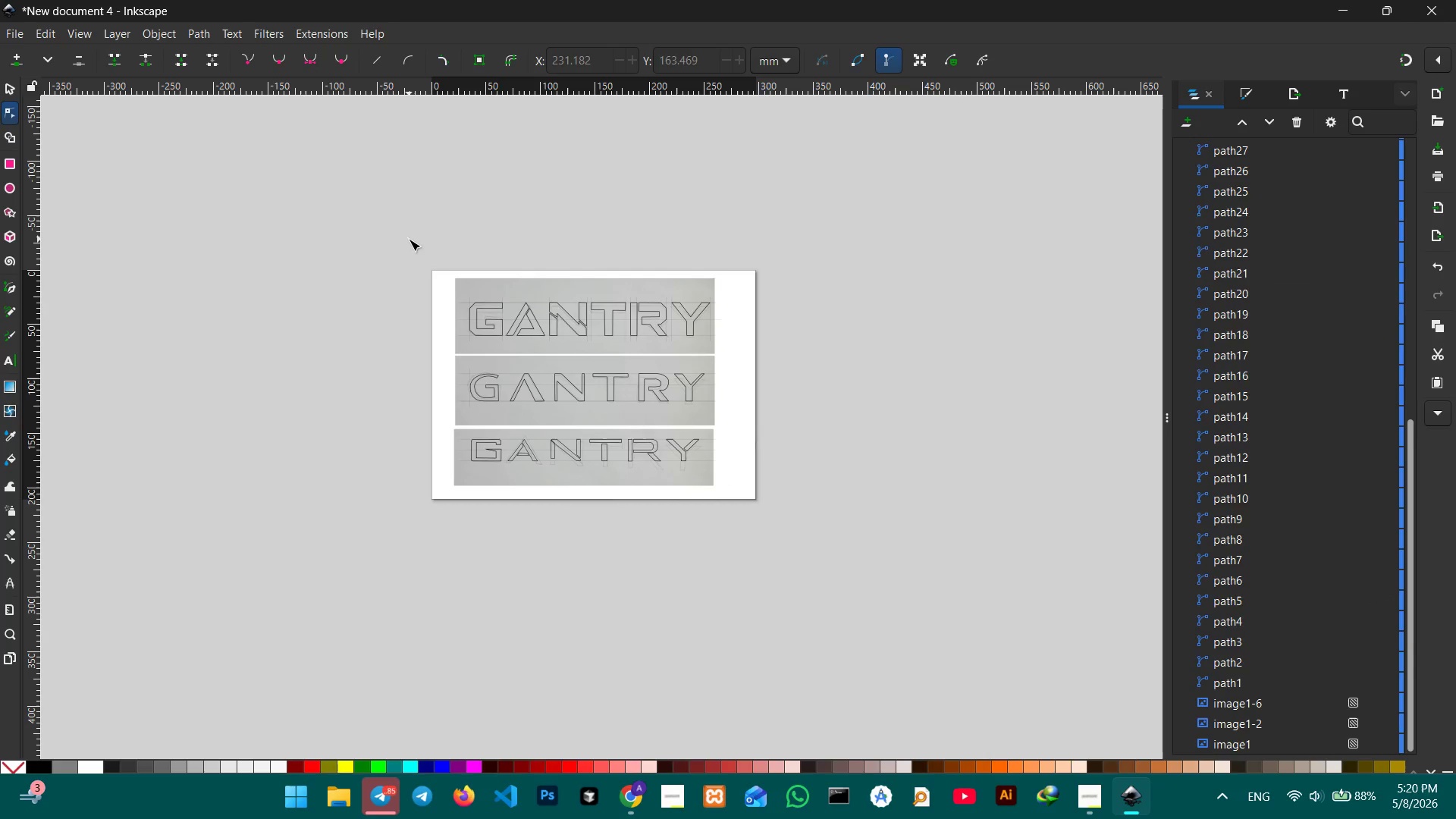 
left_click_drag(start_coordinate=[409, 239], to_coordinate=[852, 541])
 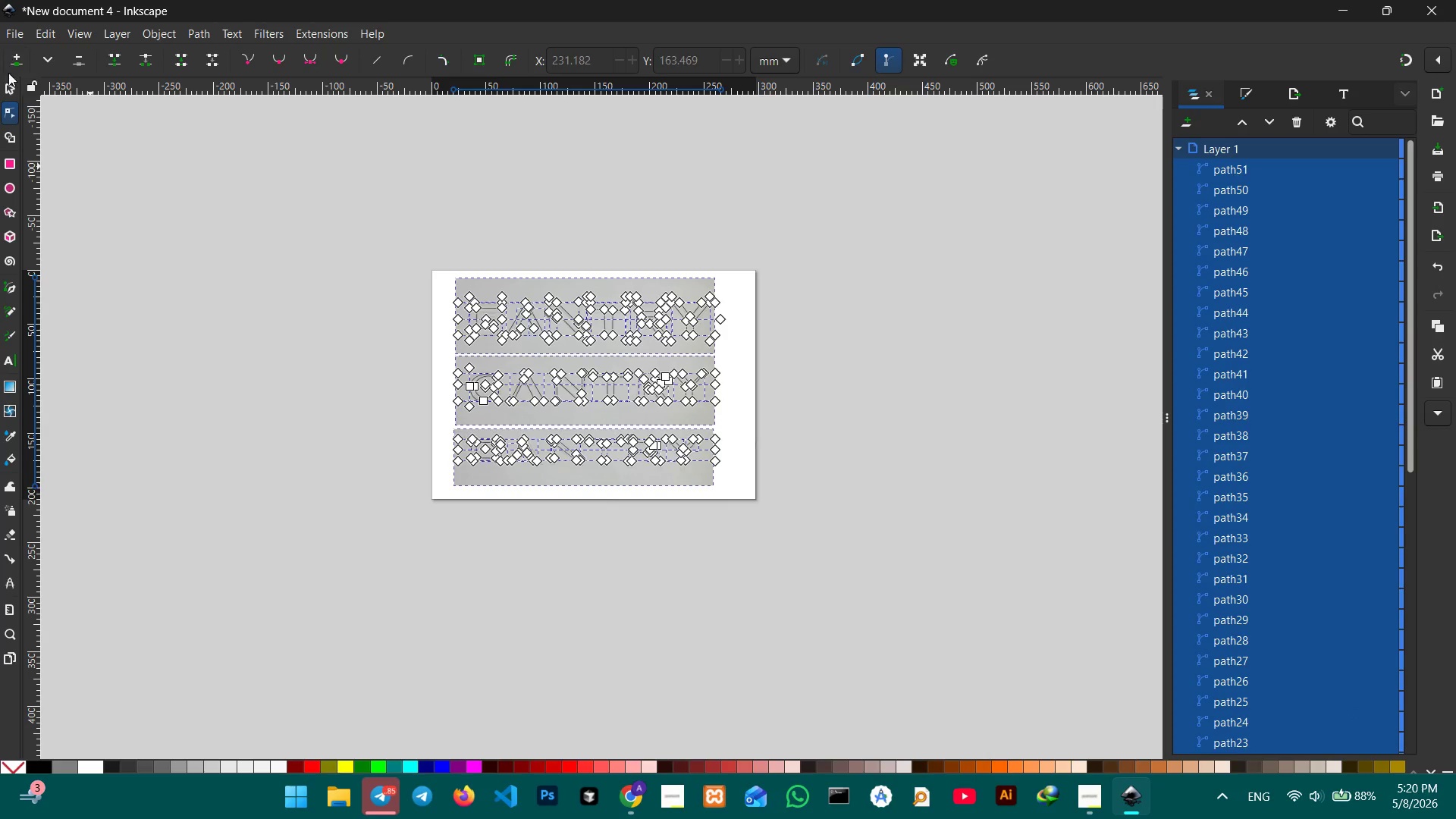 
left_click([11, 86])
 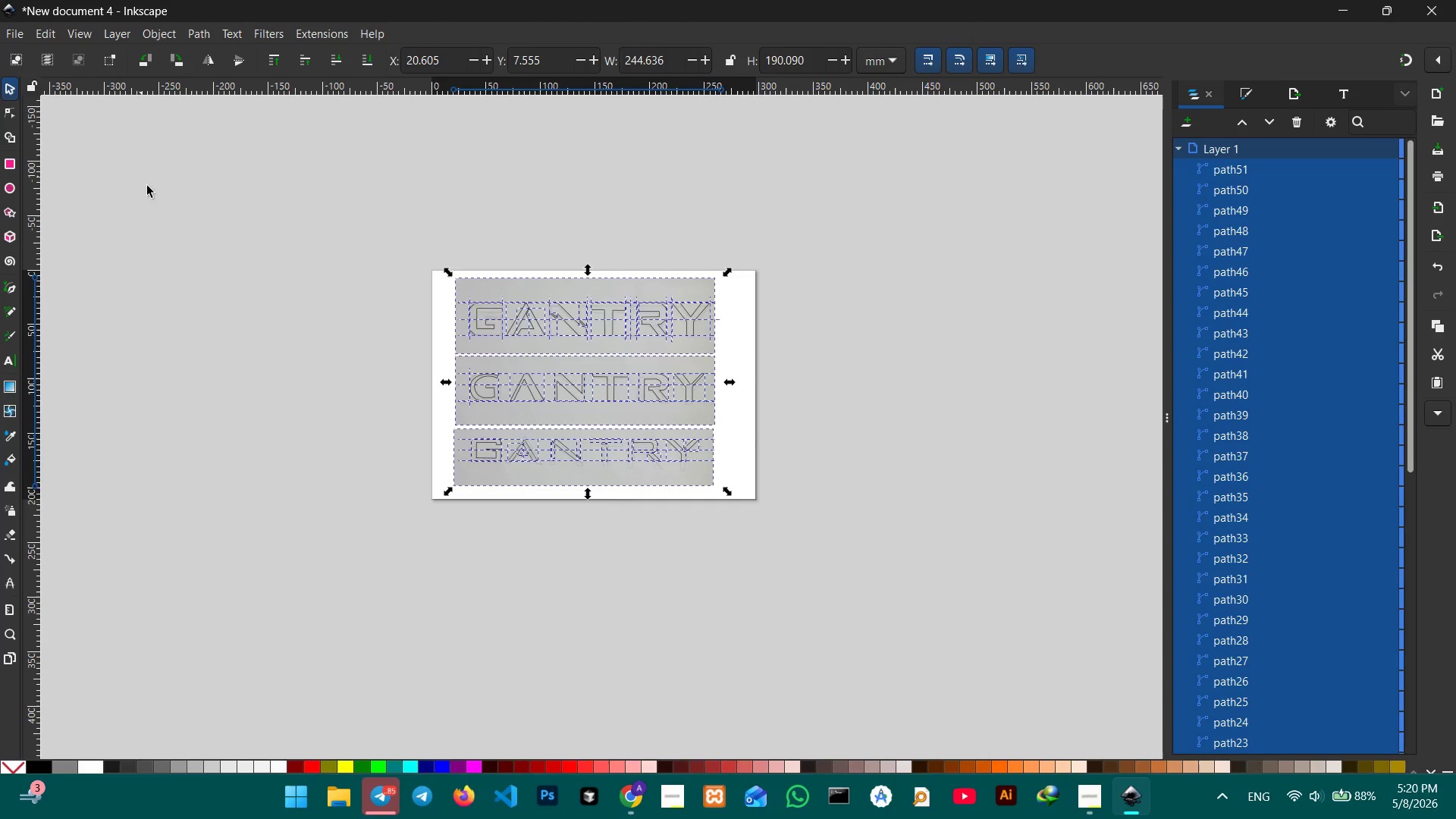 
key(Control+C)
 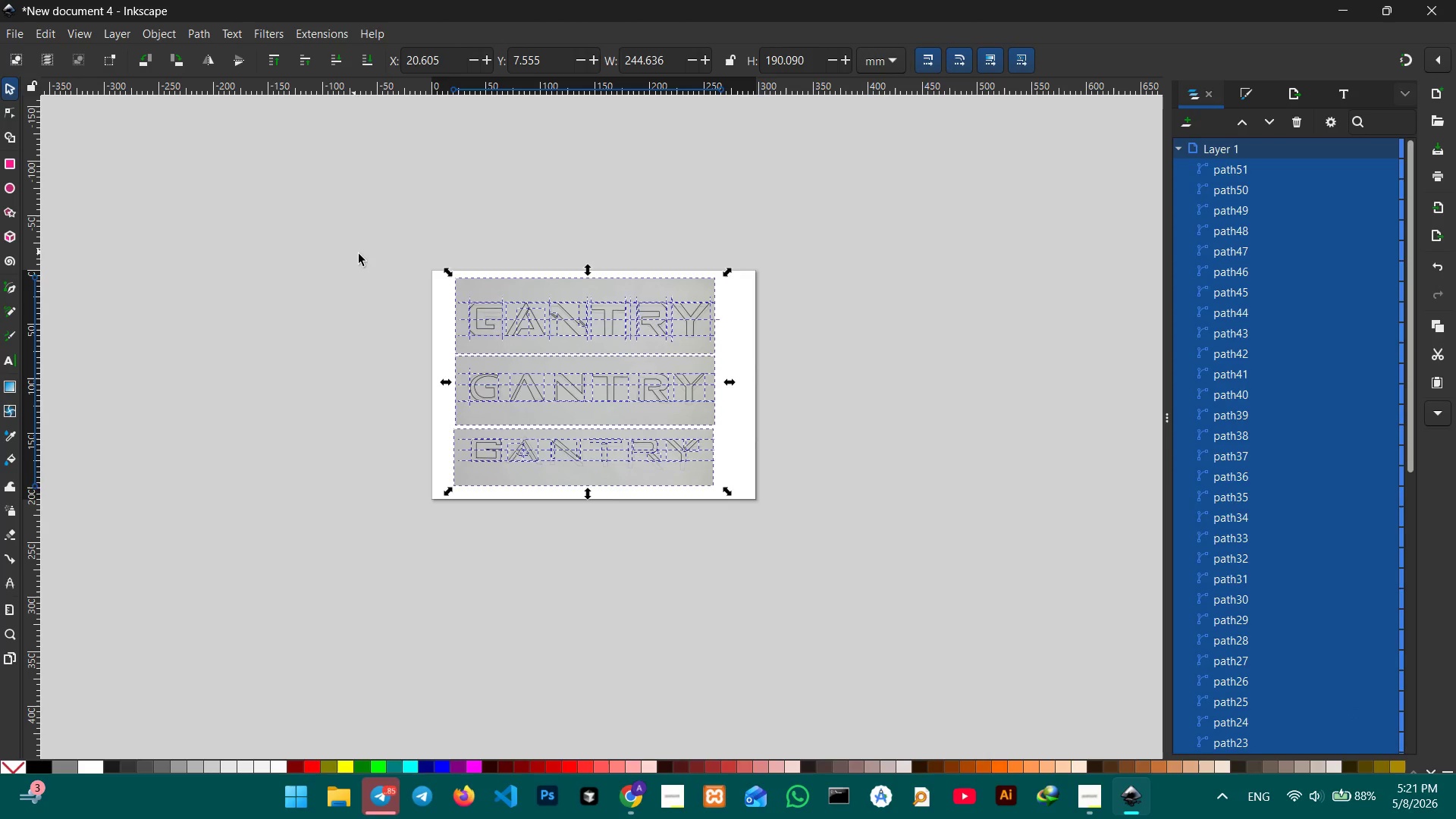 
key(Control+V)
 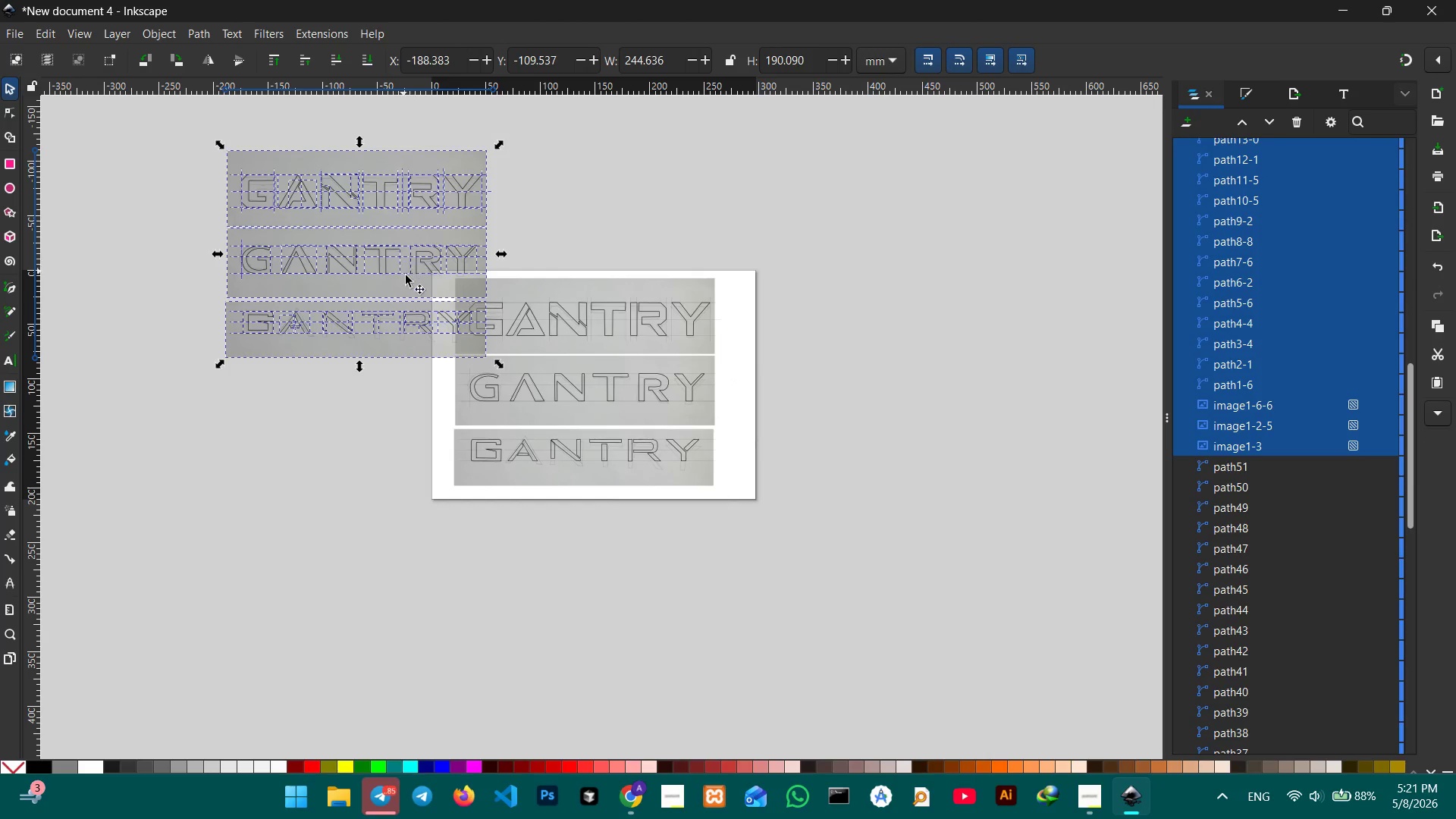 
left_click_drag(start_coordinate=[409, 285], to_coordinate=[309, 393])
 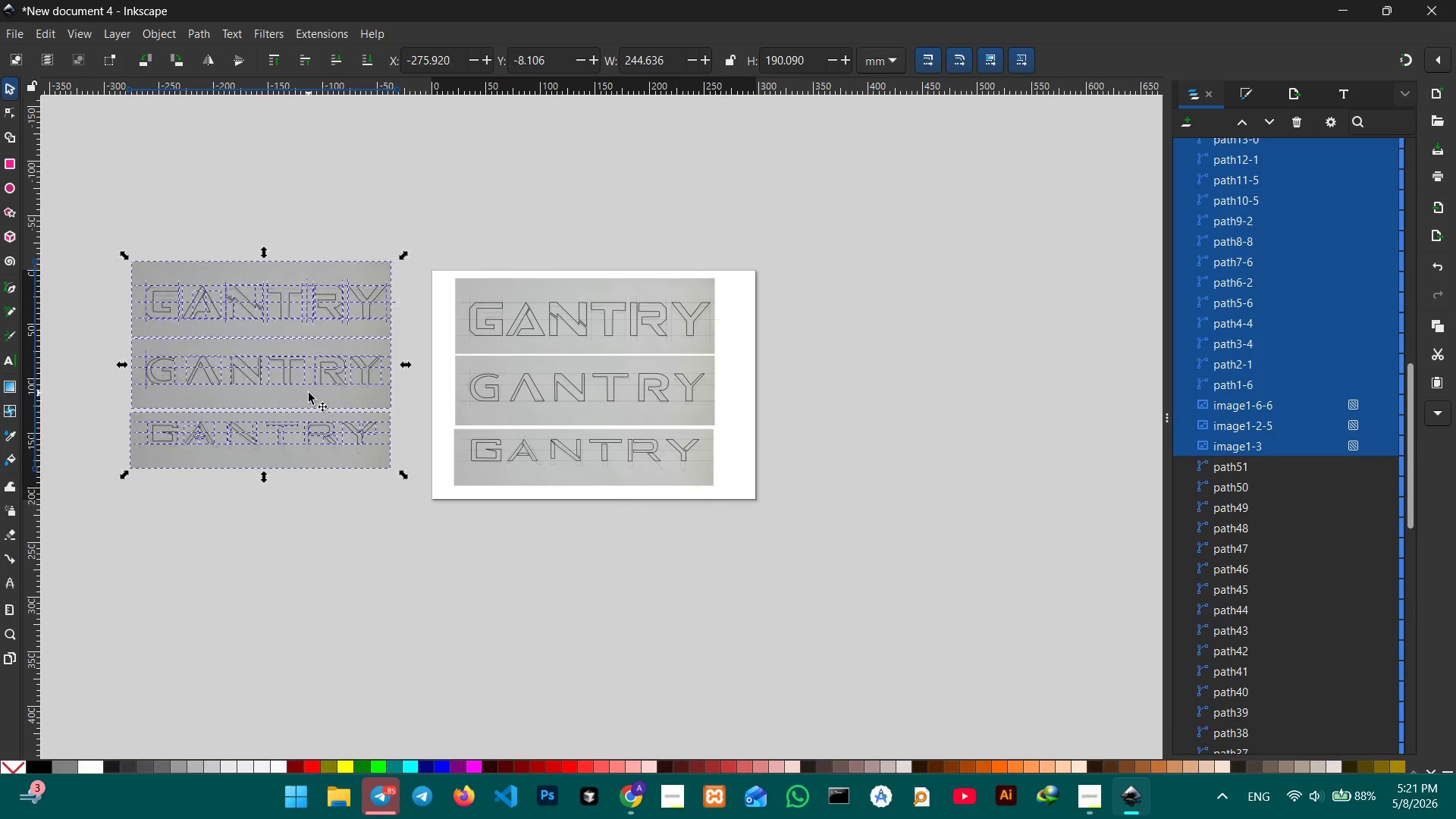 
left_click([309, 393])
 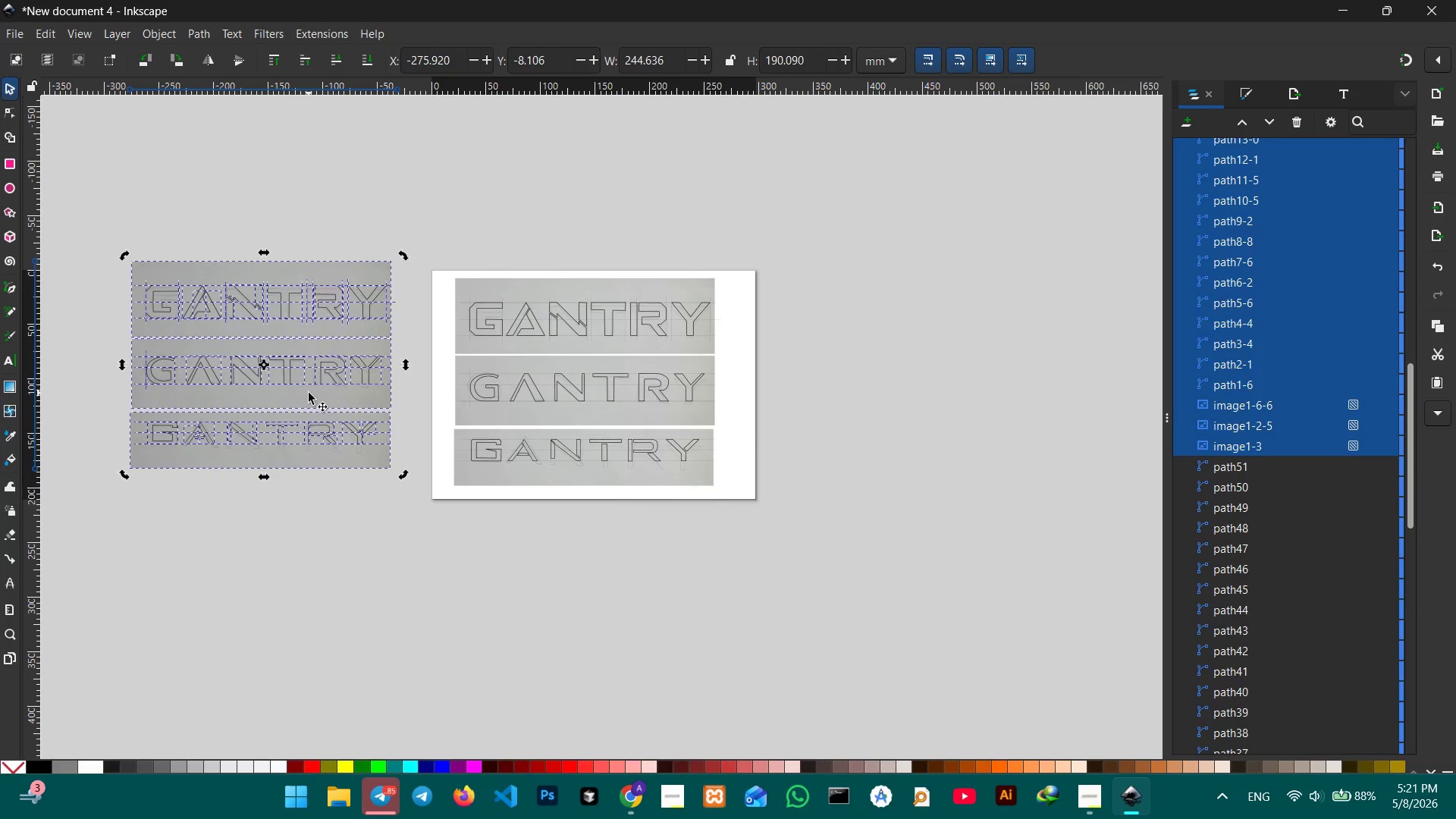 
key(Control+G)
 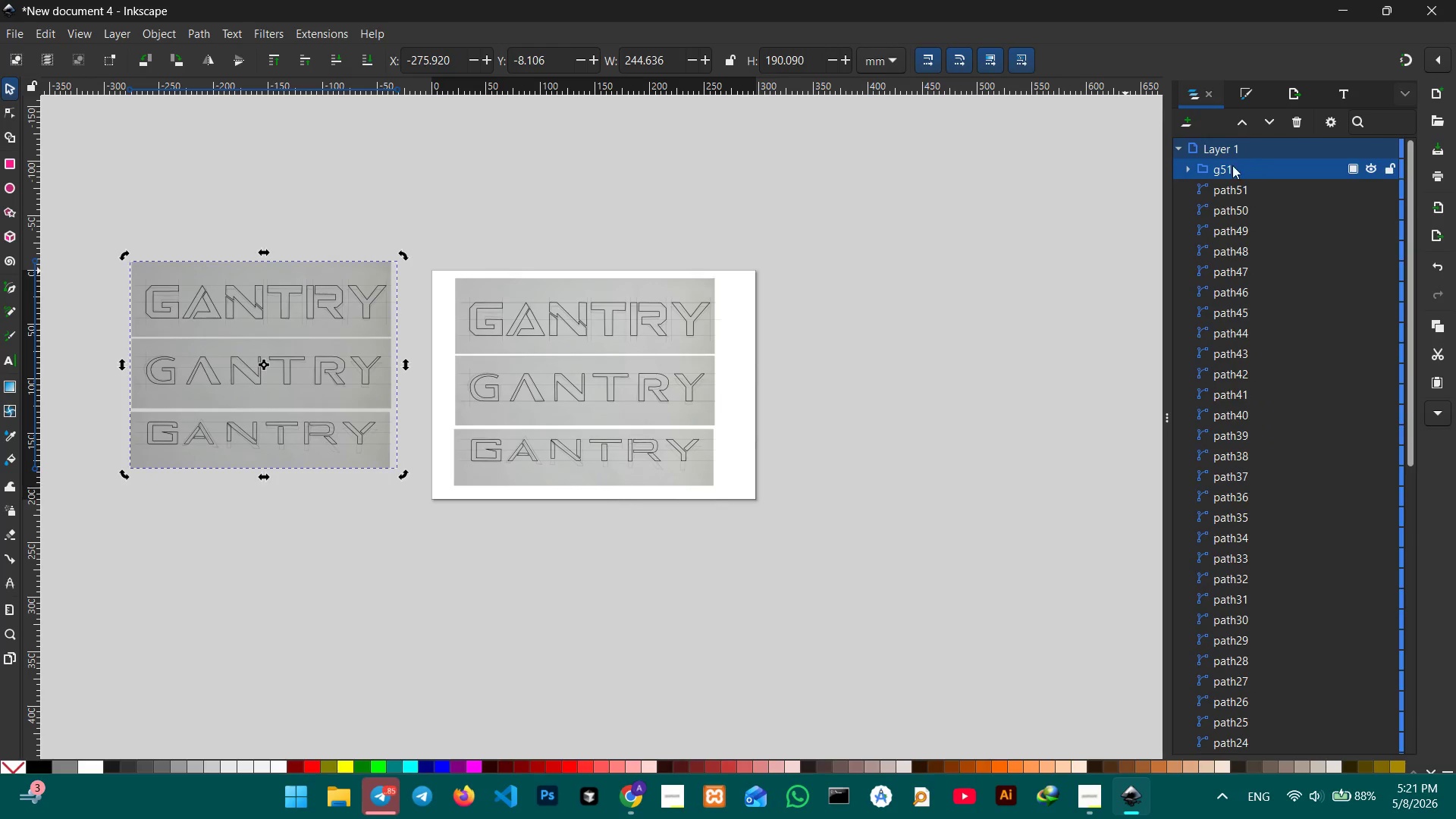 
double_click([1228, 165])
 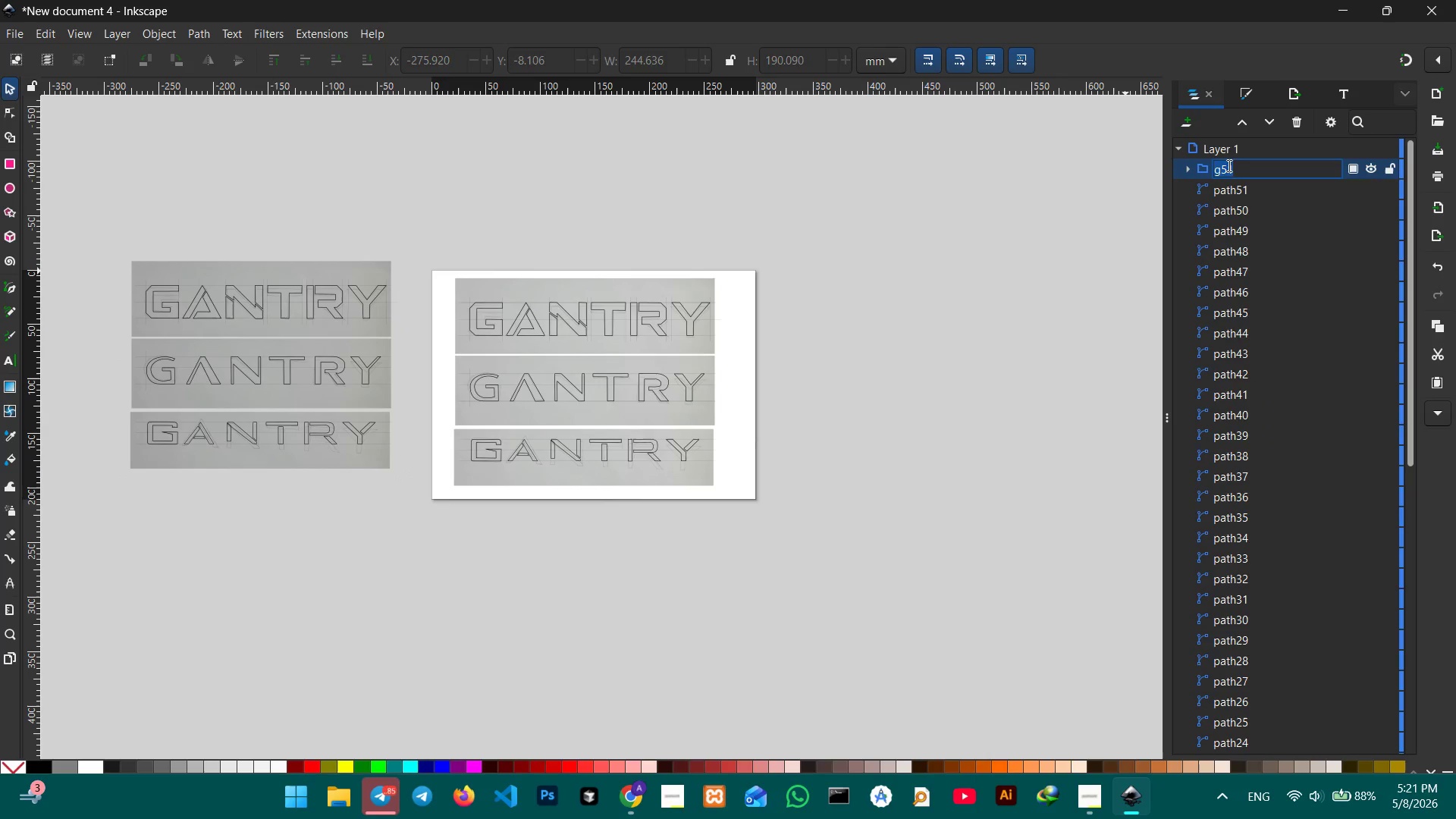 
type(SKETCHS)
 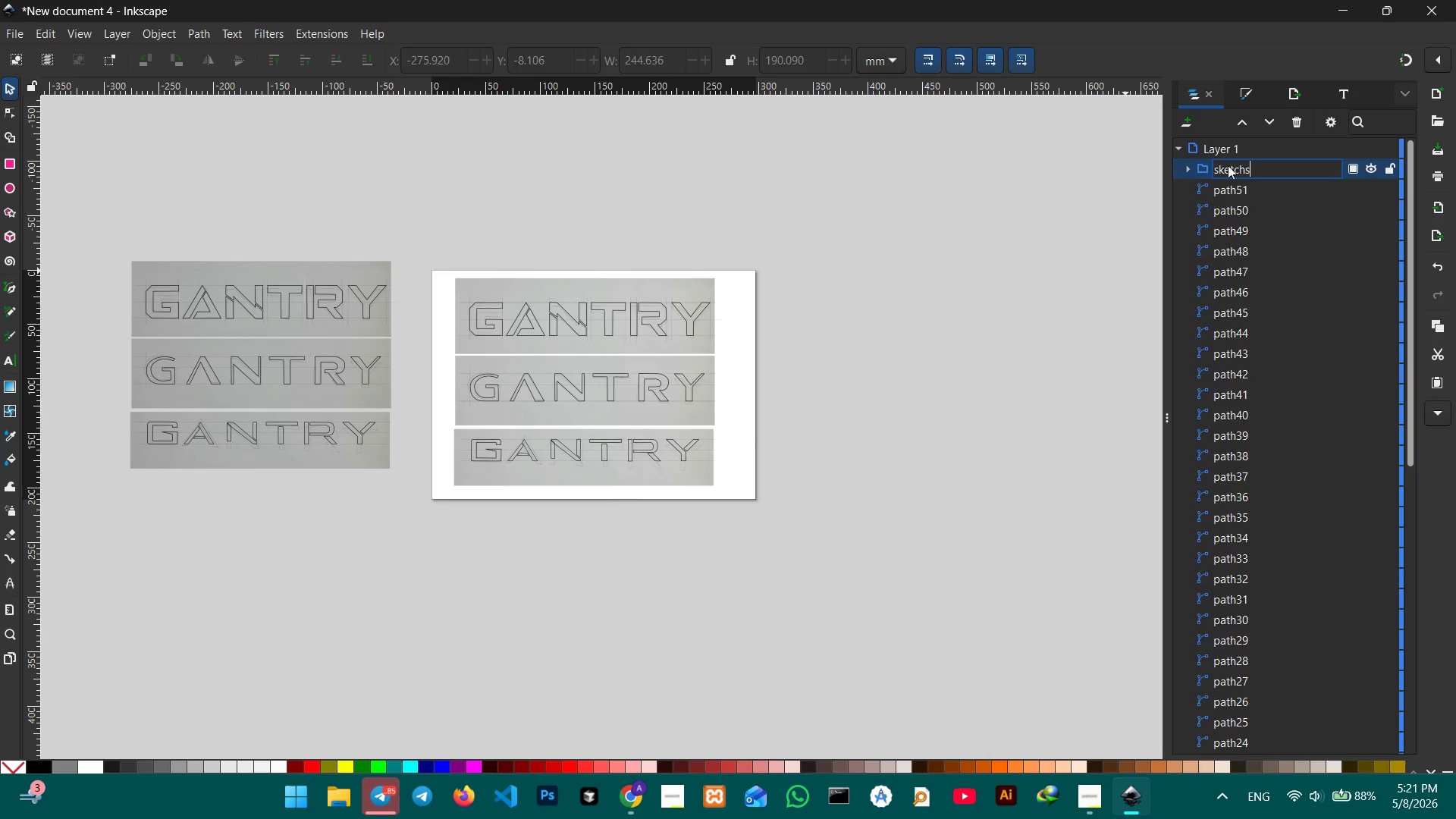 
key(Enter)
 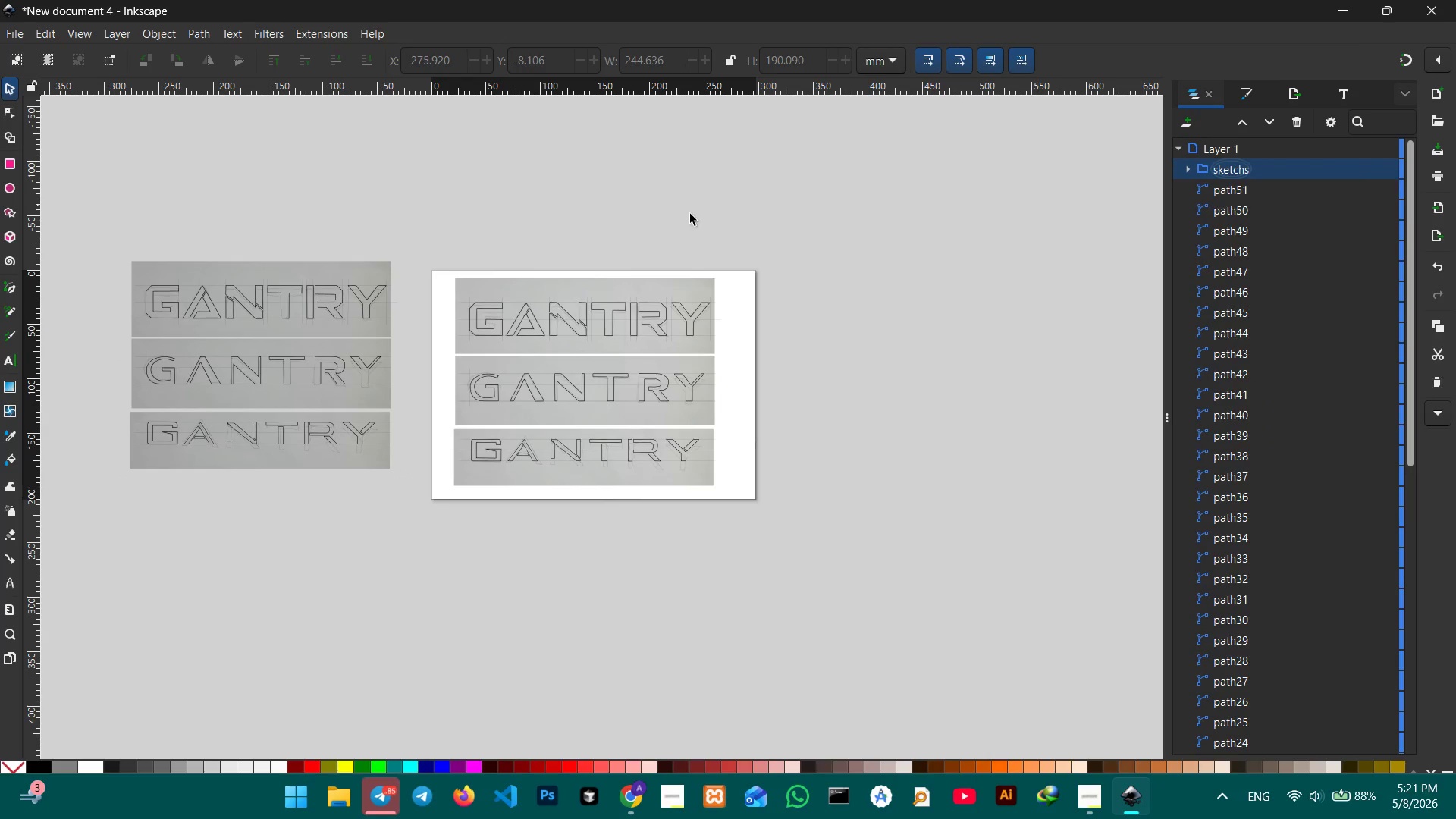 
left_click([676, 222])
 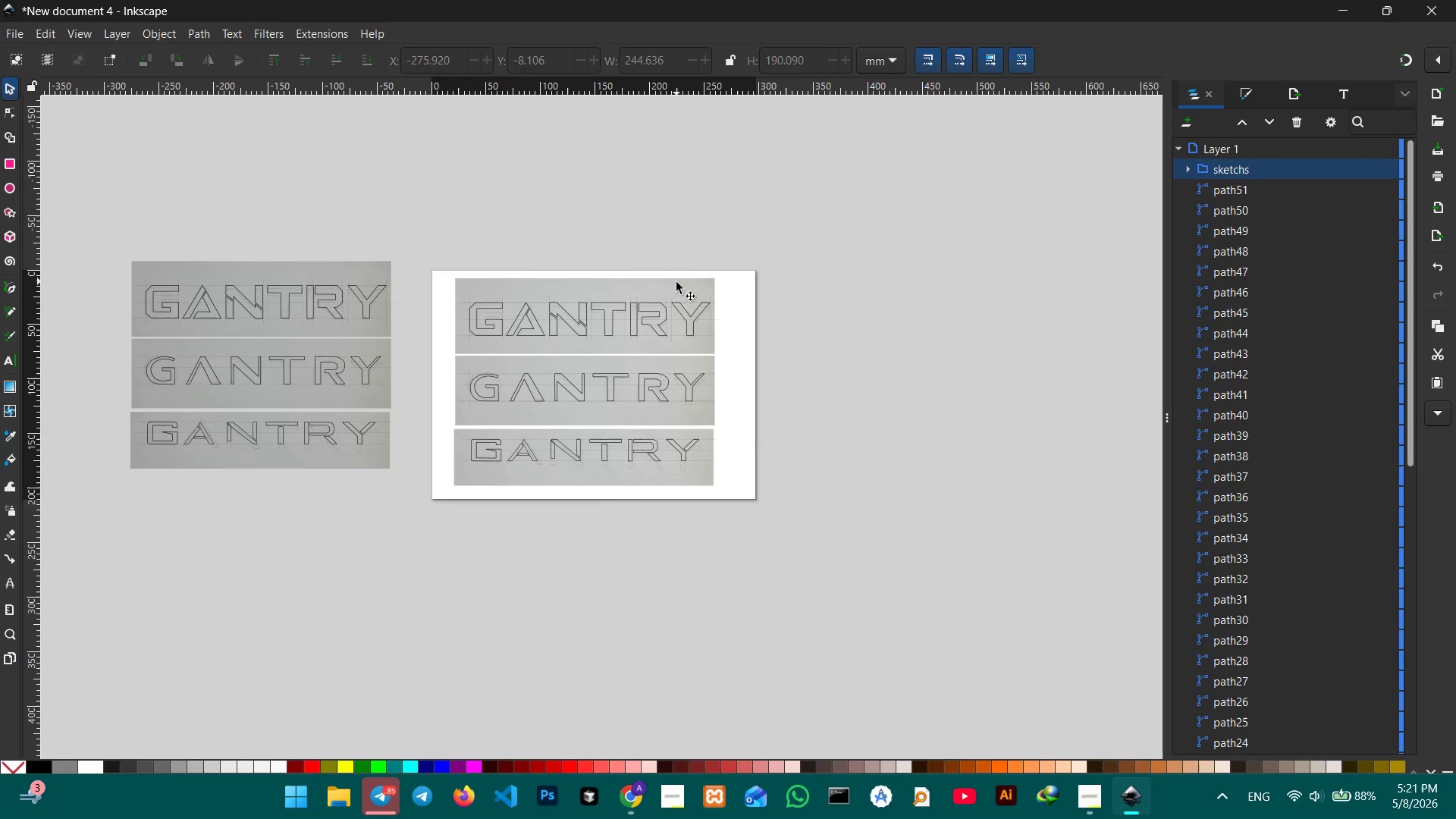 
double_click([676, 283])
 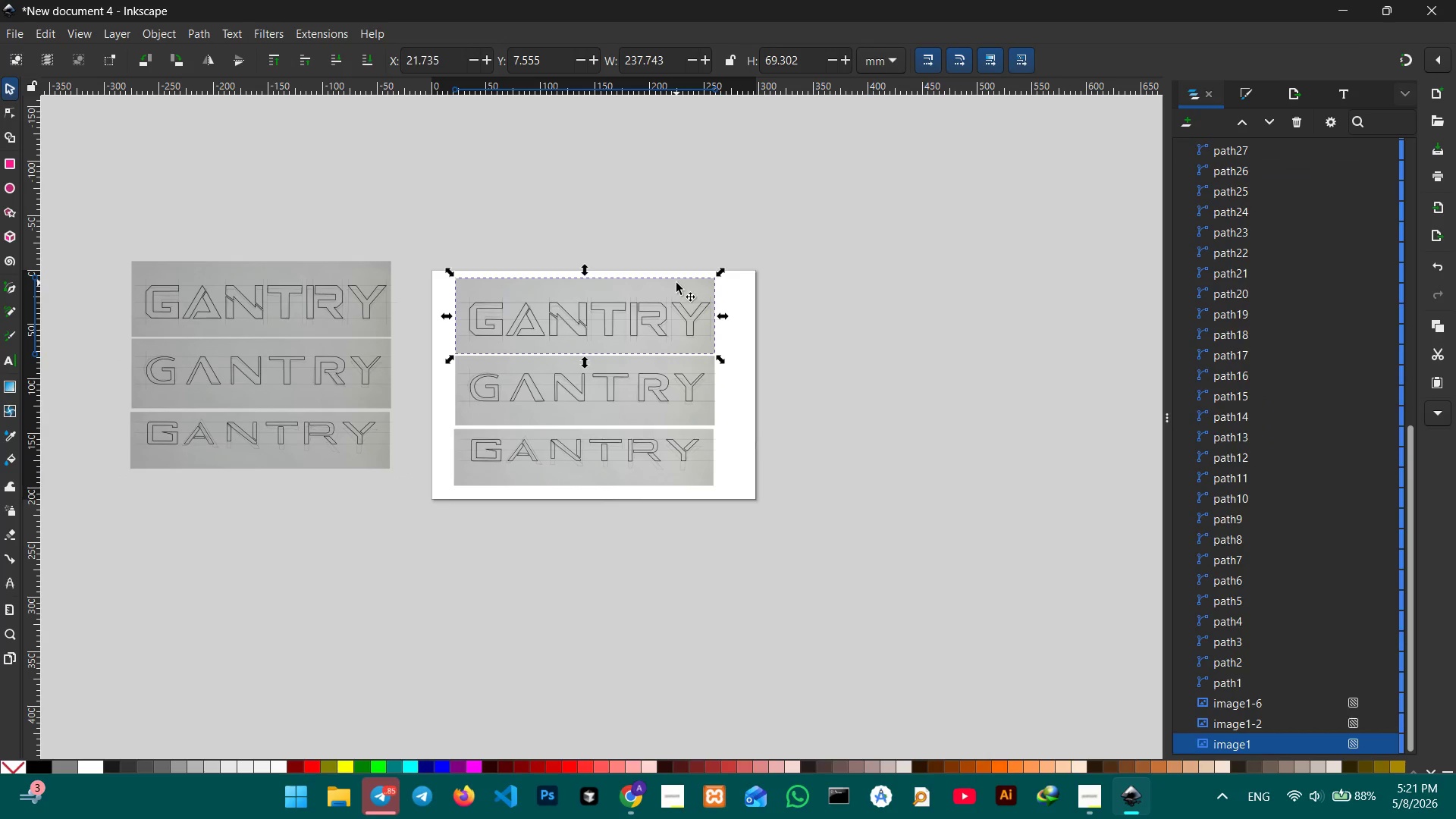 
key(Backspace)
 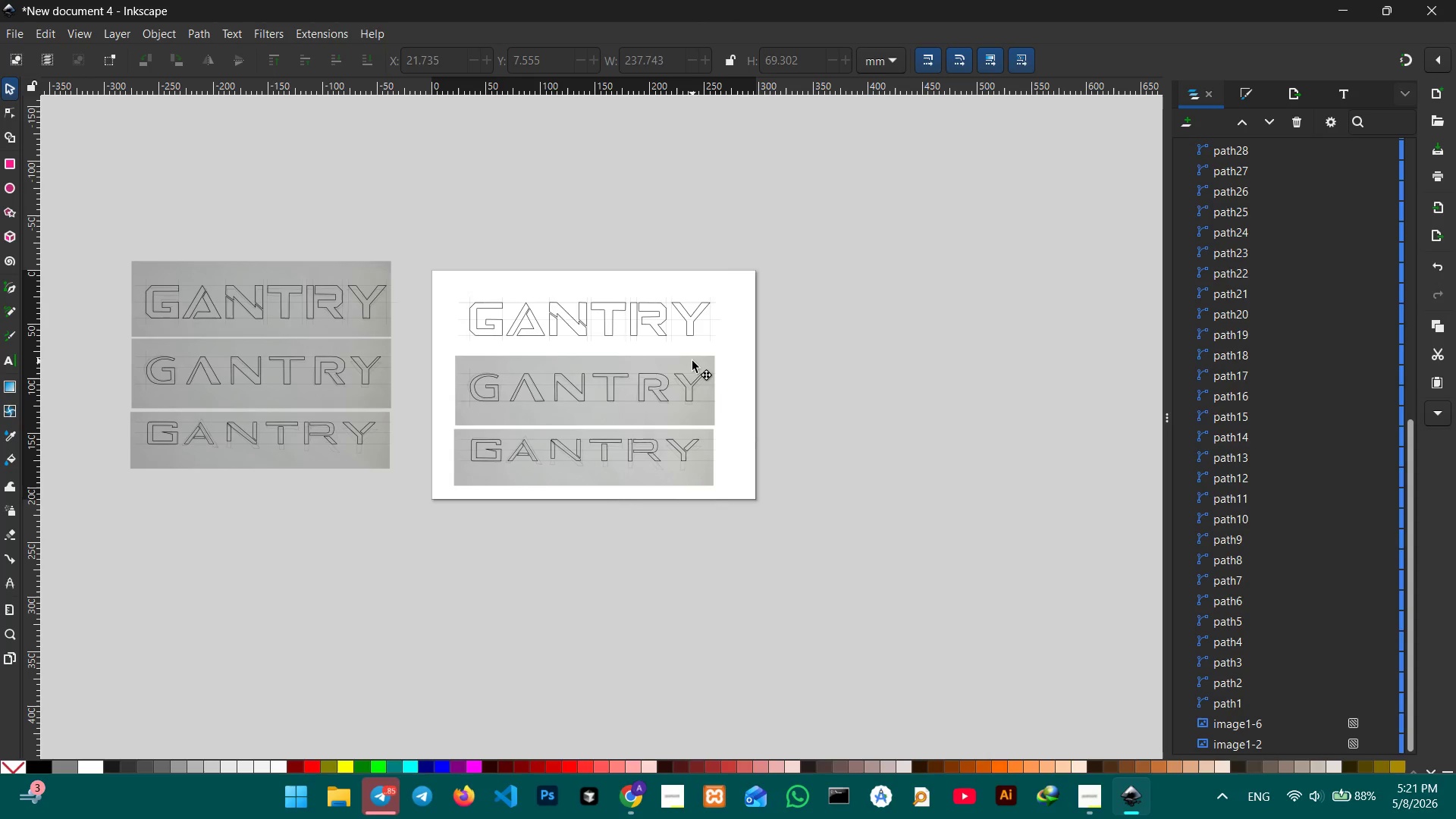 
key(Backspace)
 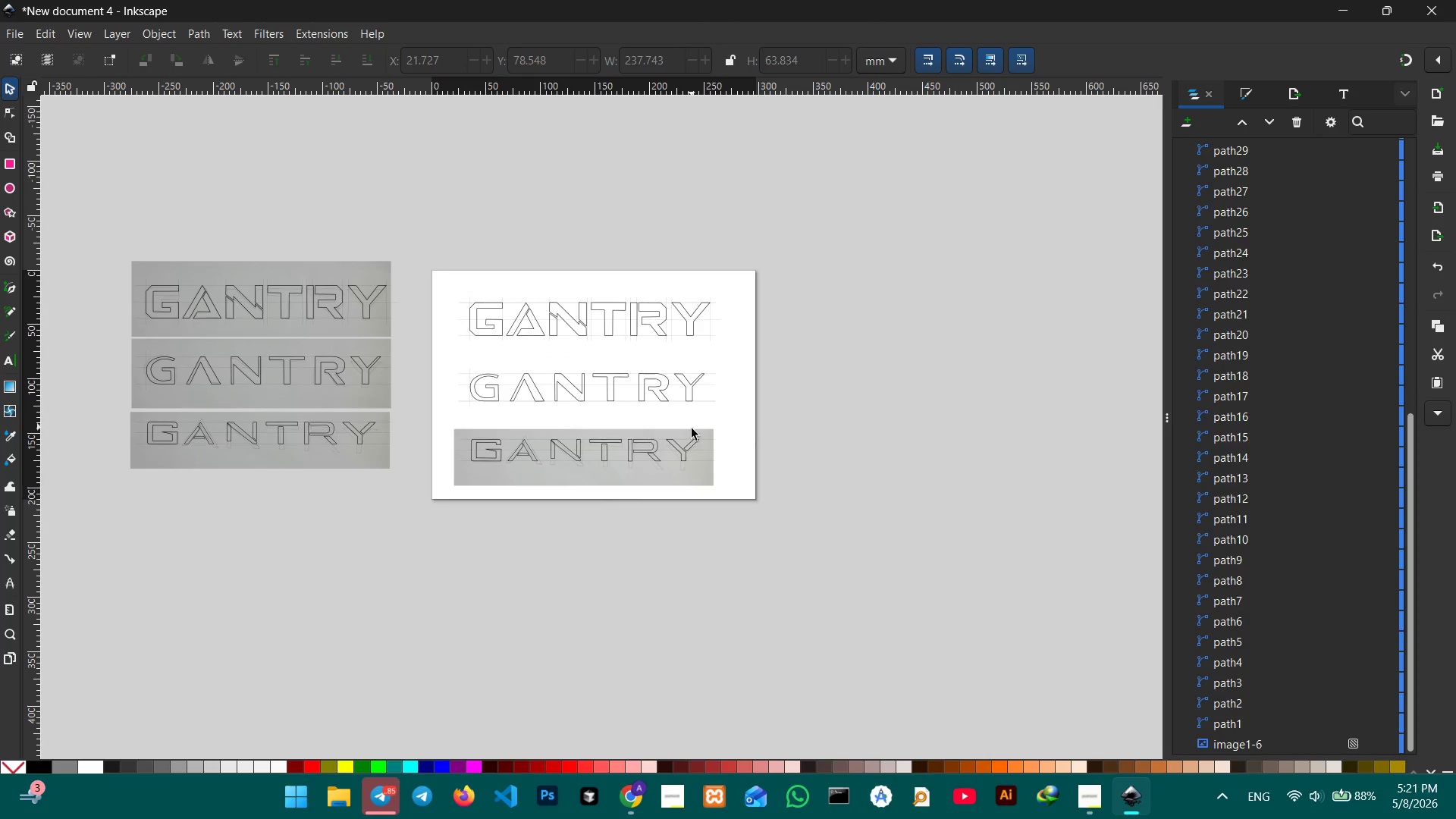 
left_click([692, 431])
 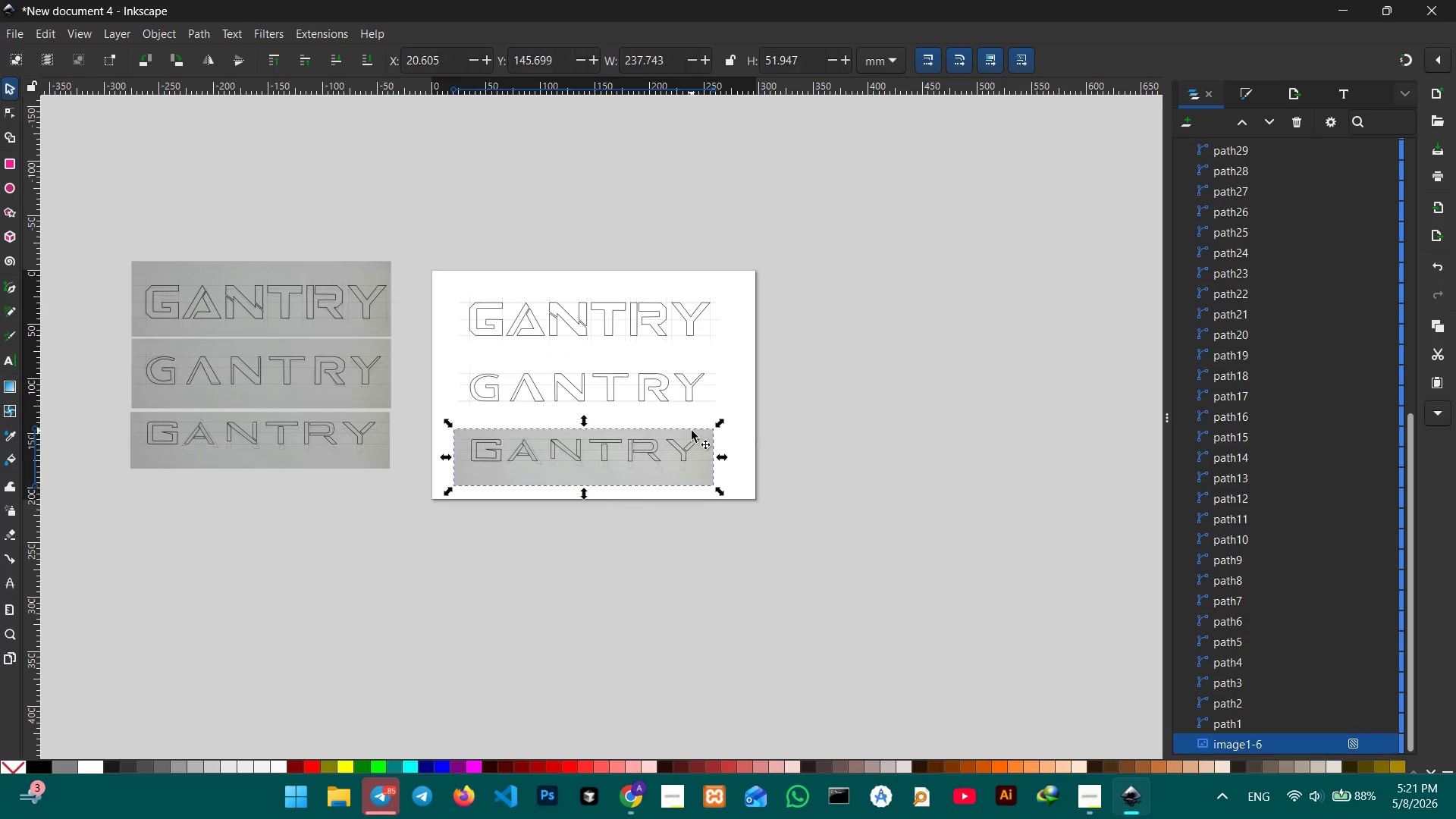 
key(Backspace)
 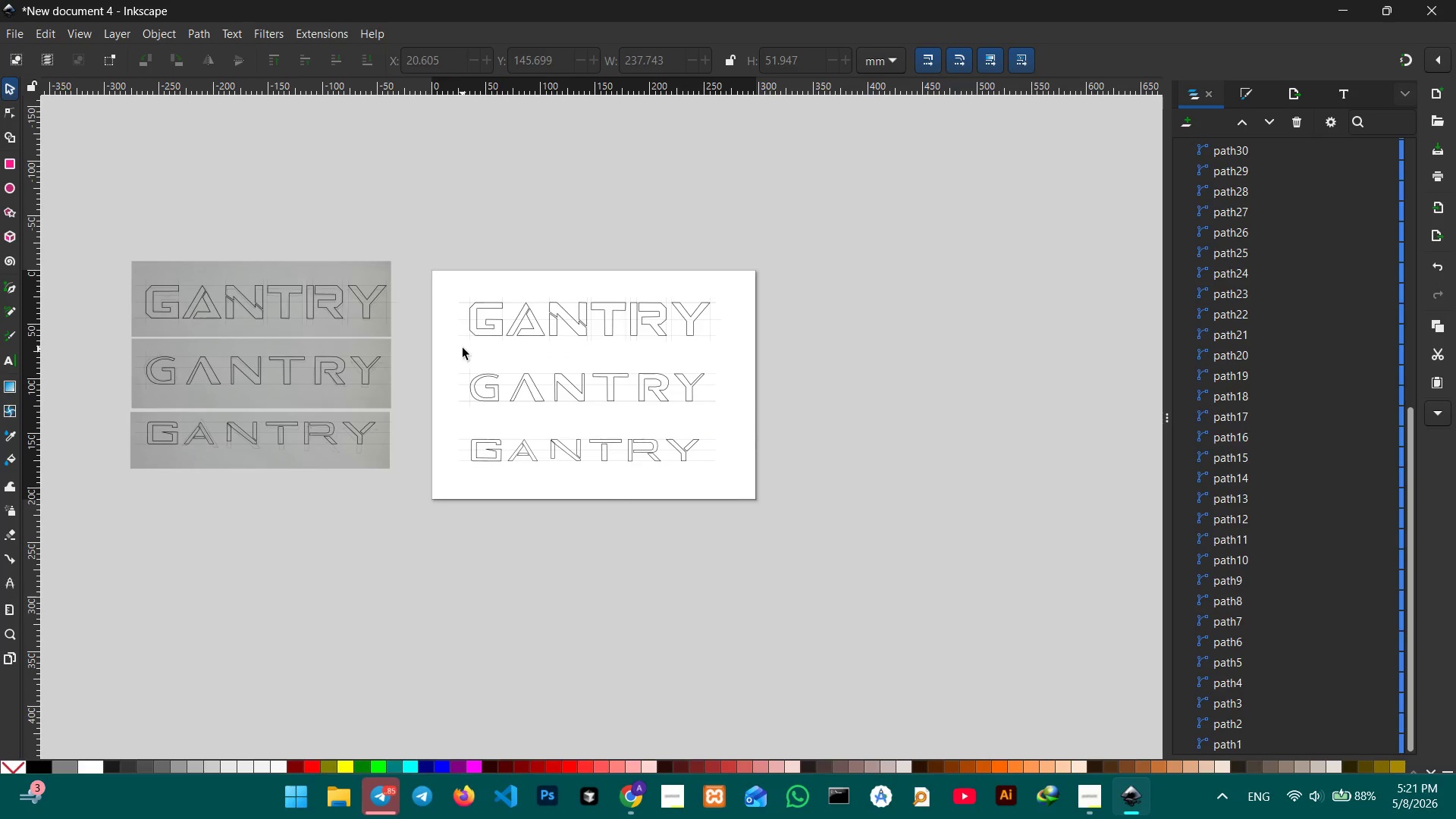 
hold_key(key=ControlLeft, duration=0.59)
scroll: coordinate [463, 347], scroll_direction: up, amount: 2.0
 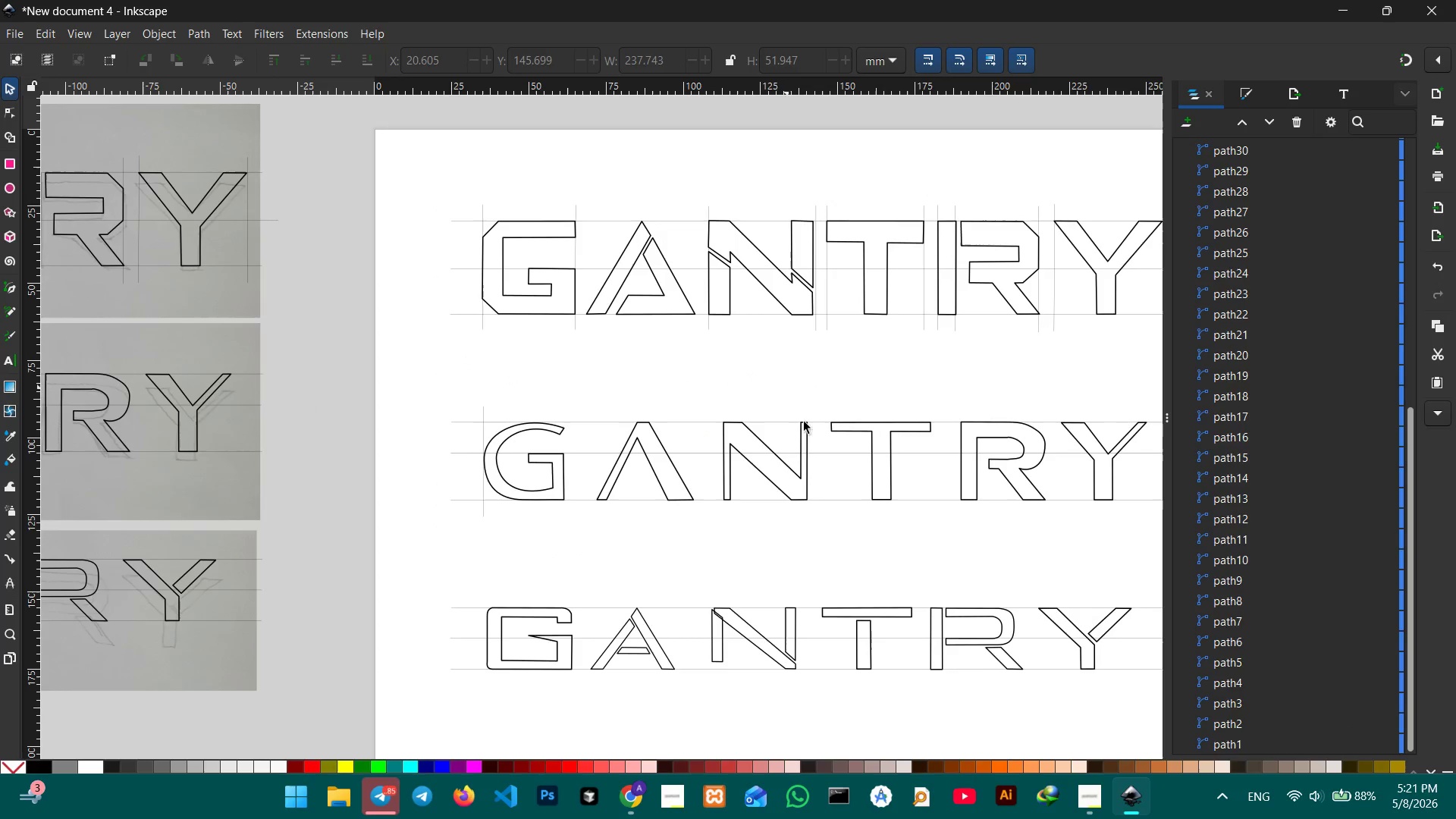 
hold_key(key=Space, duration=1.25)
 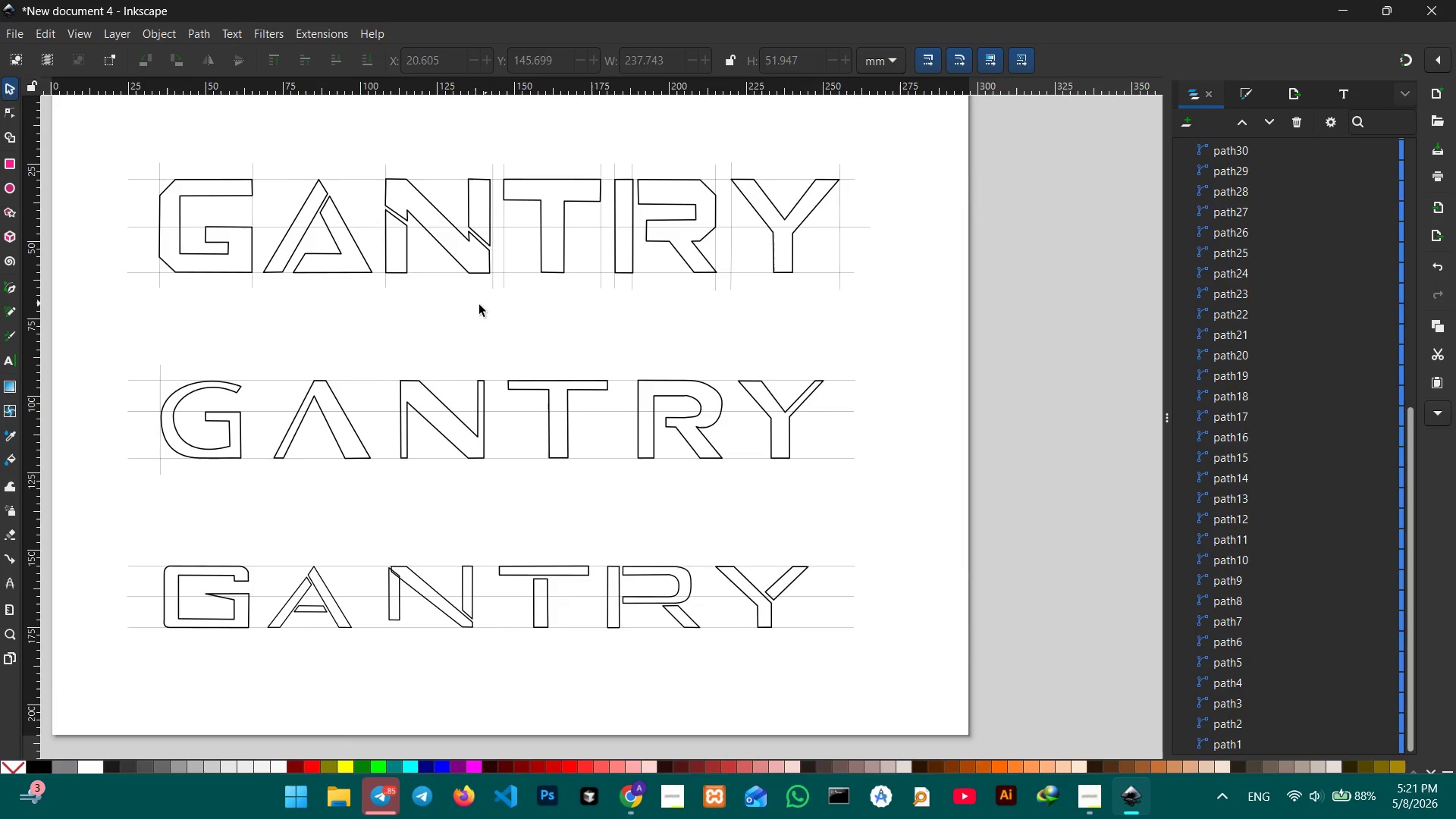 
left_click_drag(start_coordinate=[945, 530], to_coordinate=[623, 500])
 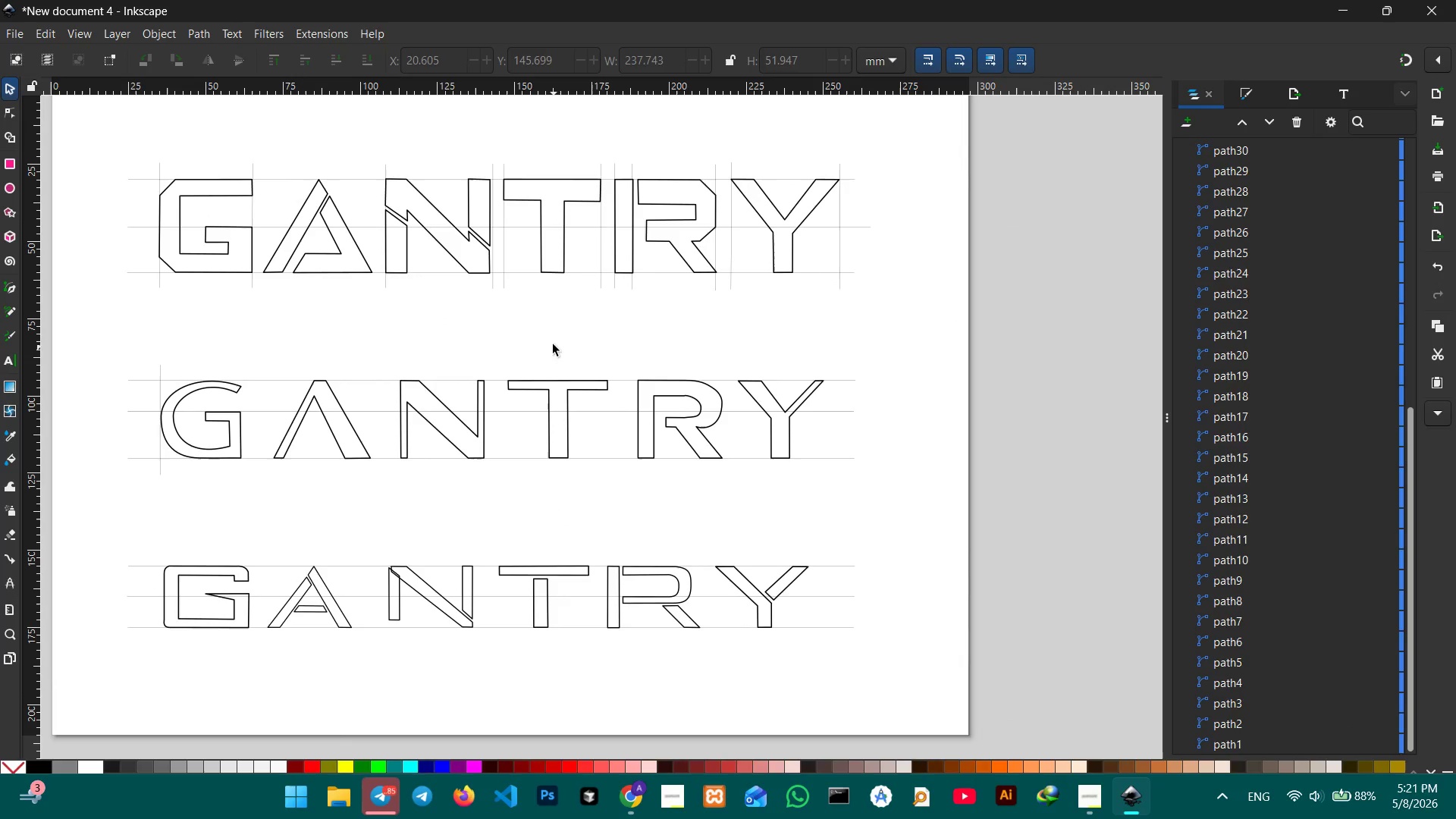 
hold_key(key=Space, duration=1.5)
 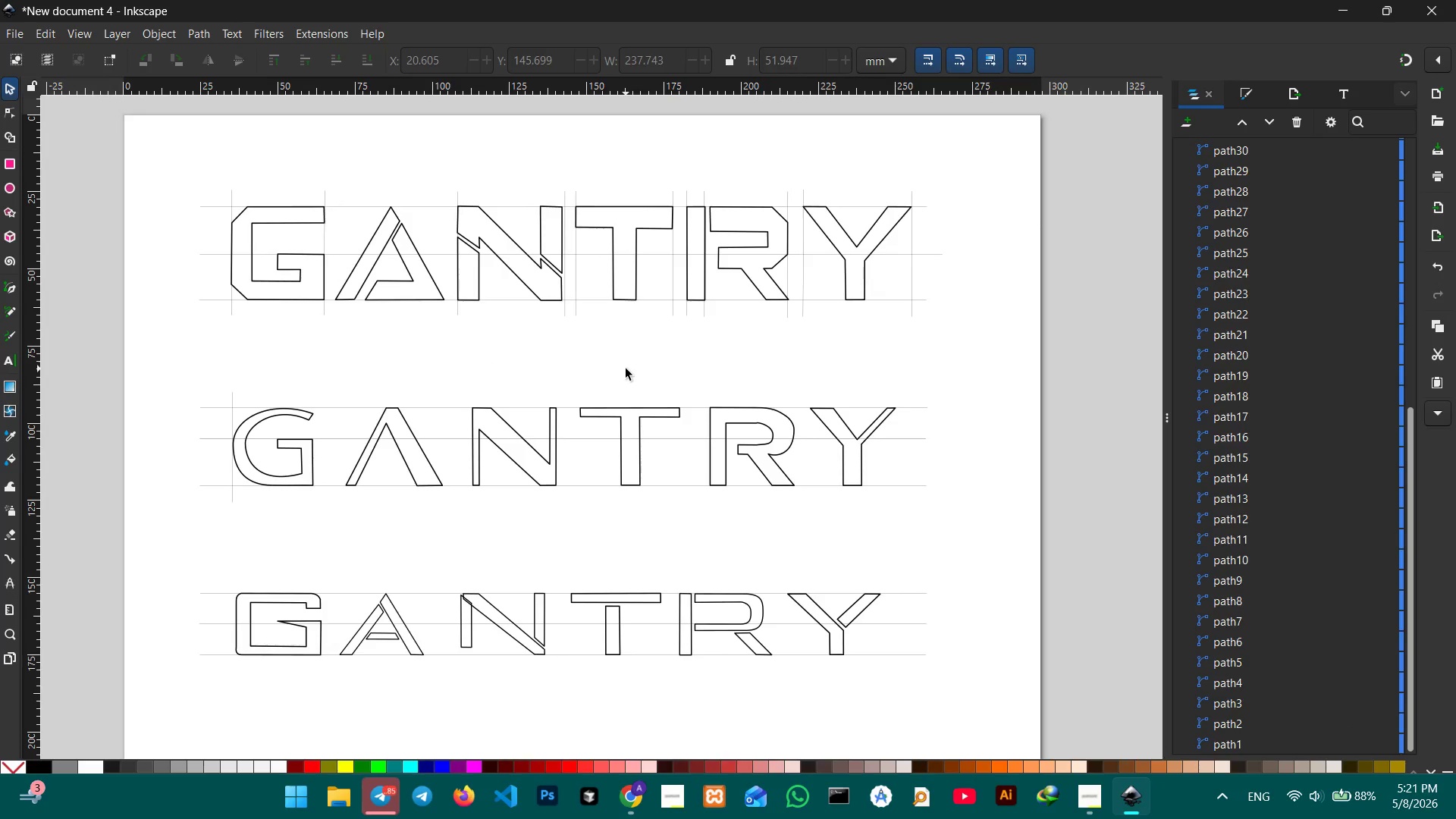 
left_click_drag(start_coordinate=[554, 341], to_coordinate=[626, 369])
 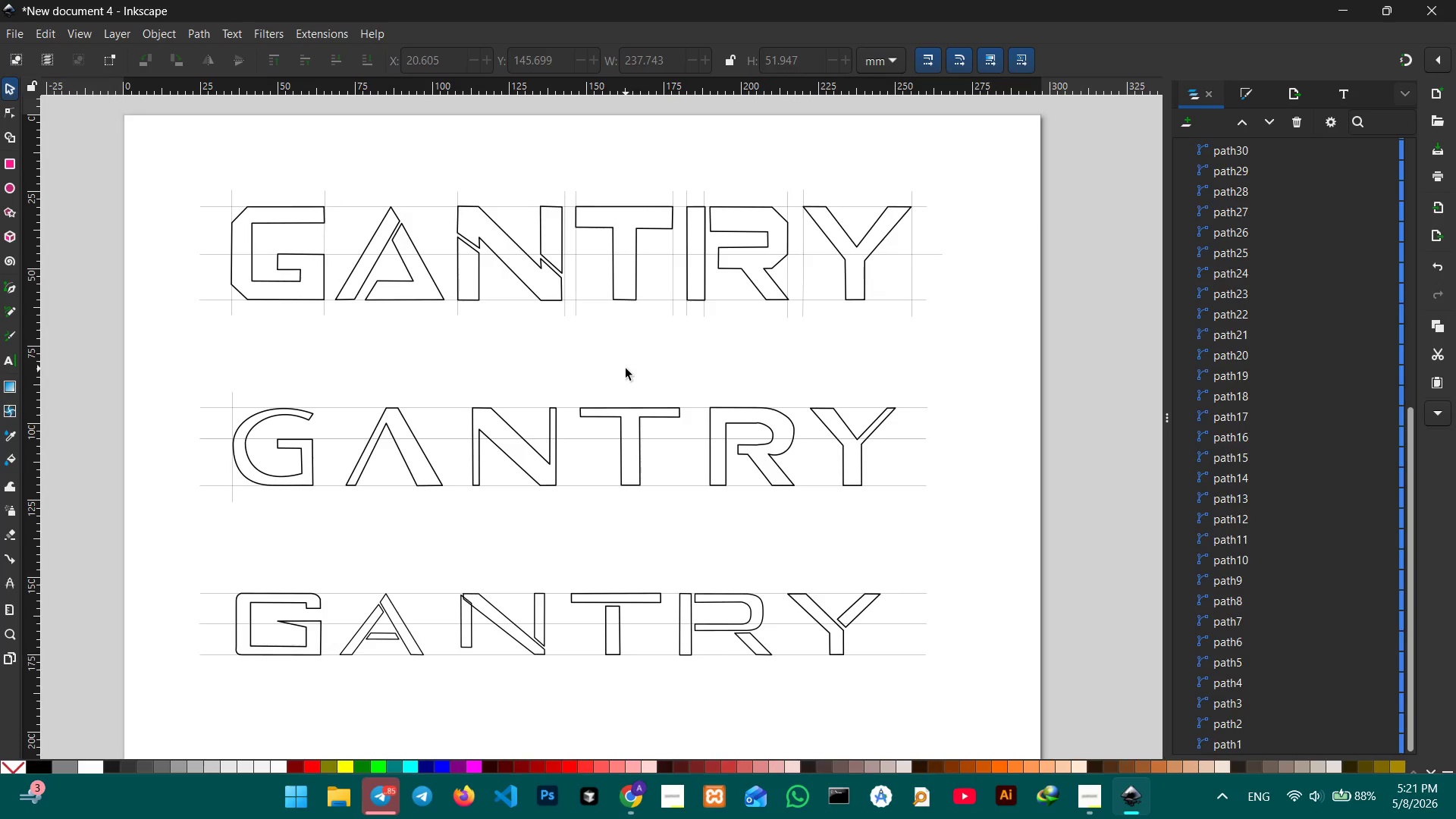 
hold_key(key=ControlLeft, duration=0.53)
scroll: coordinate [626, 369], scroll_direction: up, amount: 1.0
 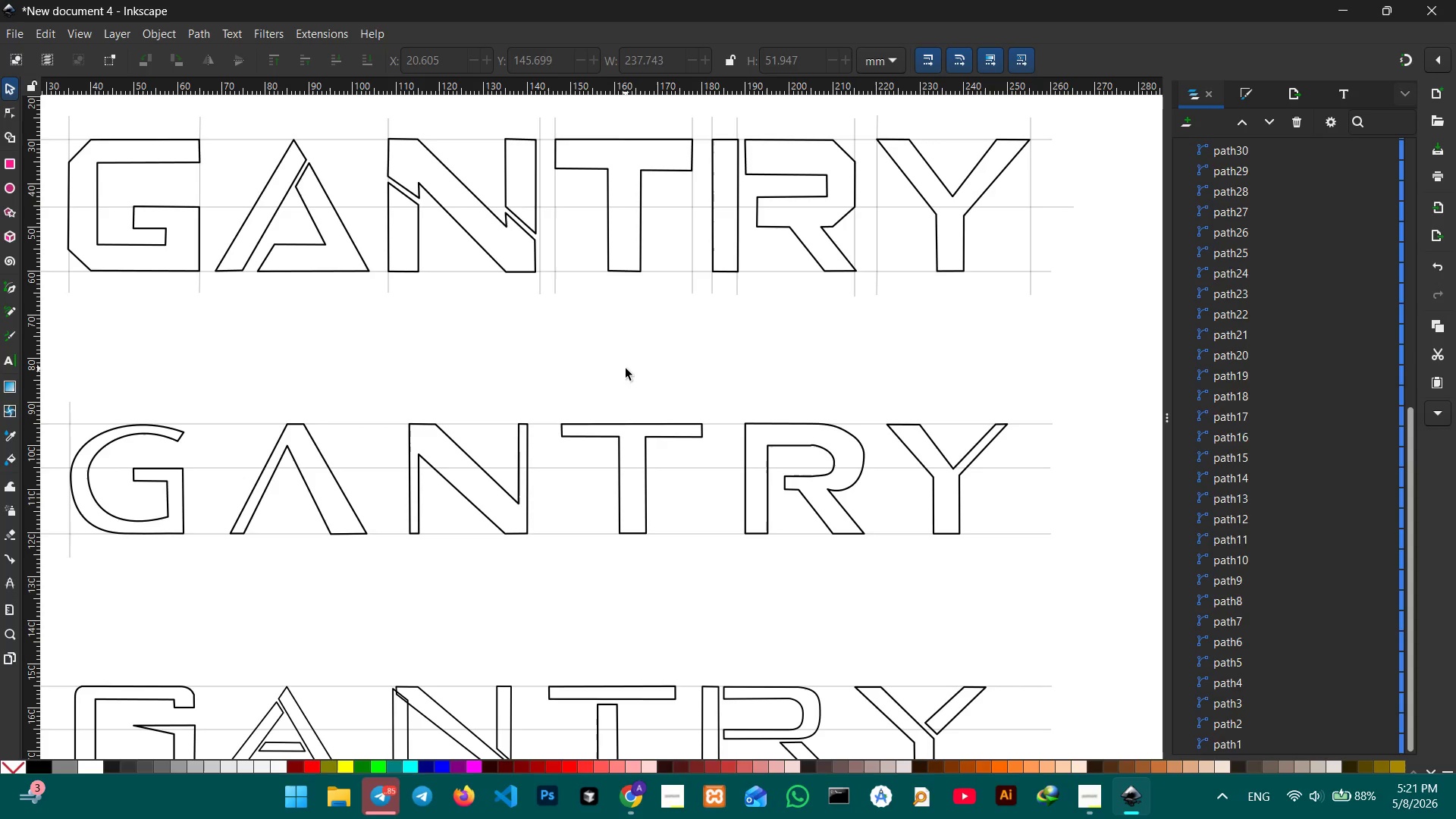 
hold_key(key=ControlLeft, duration=1.39)
scroll: coordinate [626, 369], scroll_direction: down, amount: 1.0
 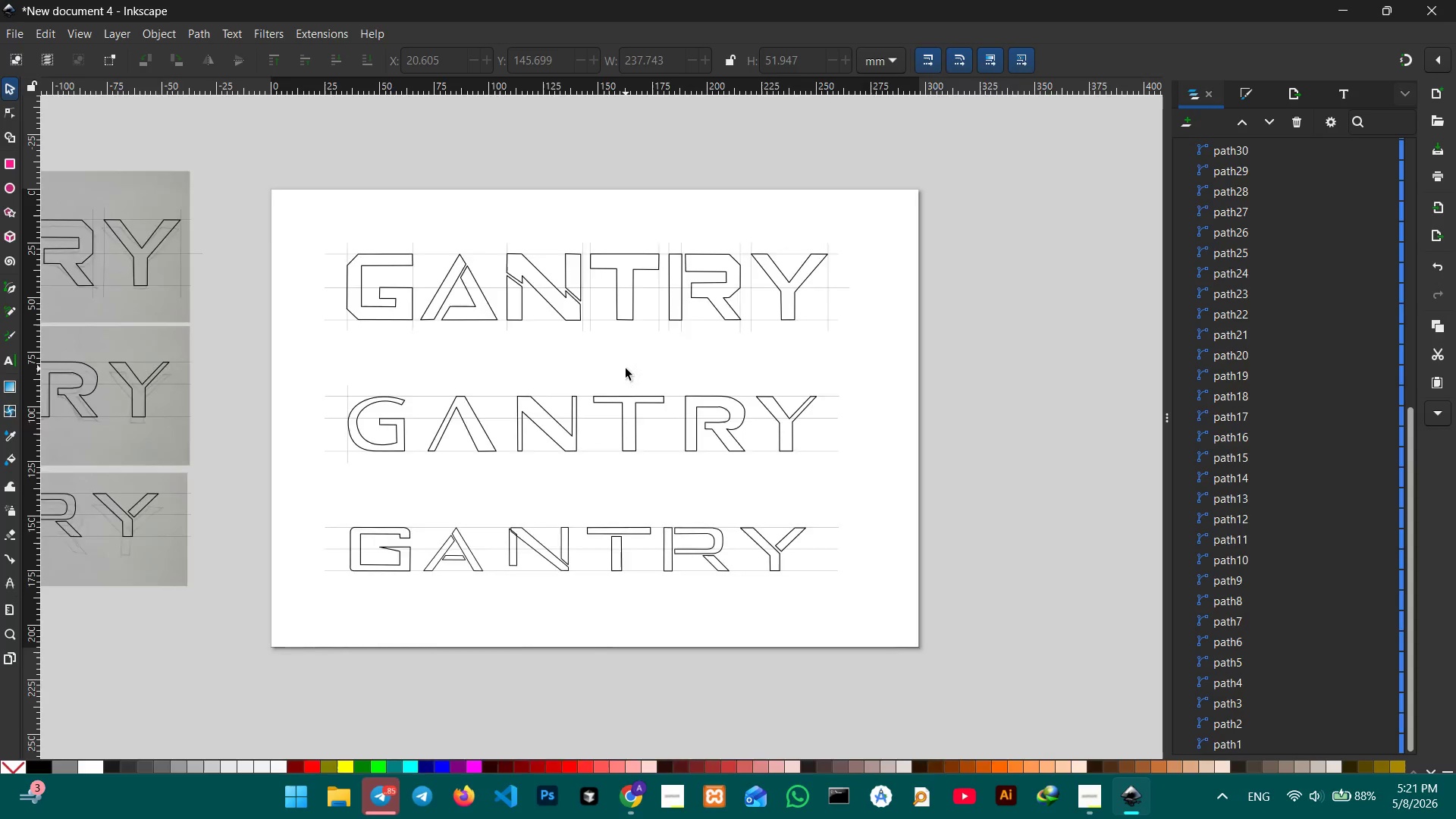 
scroll: coordinate [625, 367], scroll_direction: none, amount: 0.0
 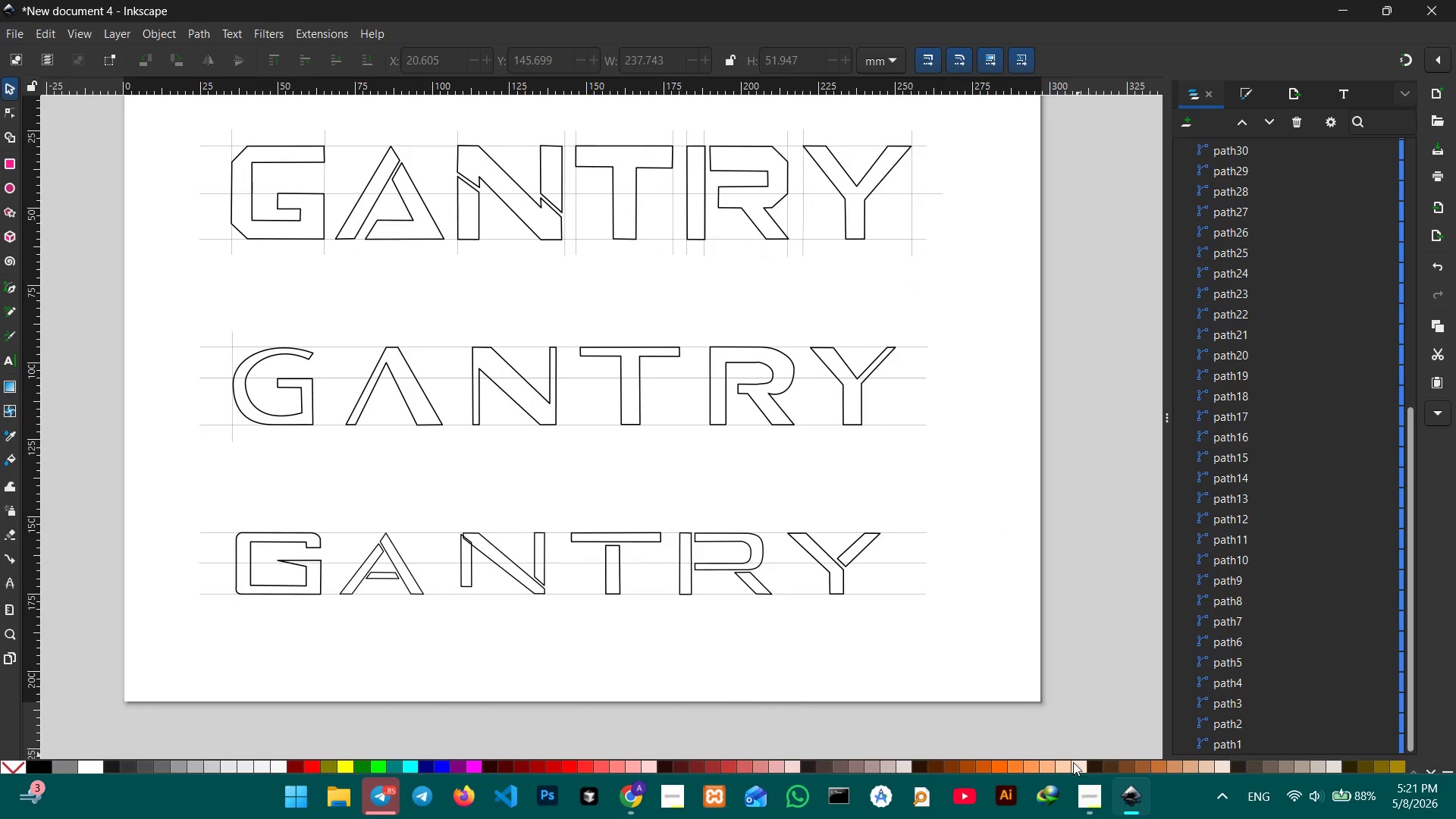 
left_click([1091, 802])